 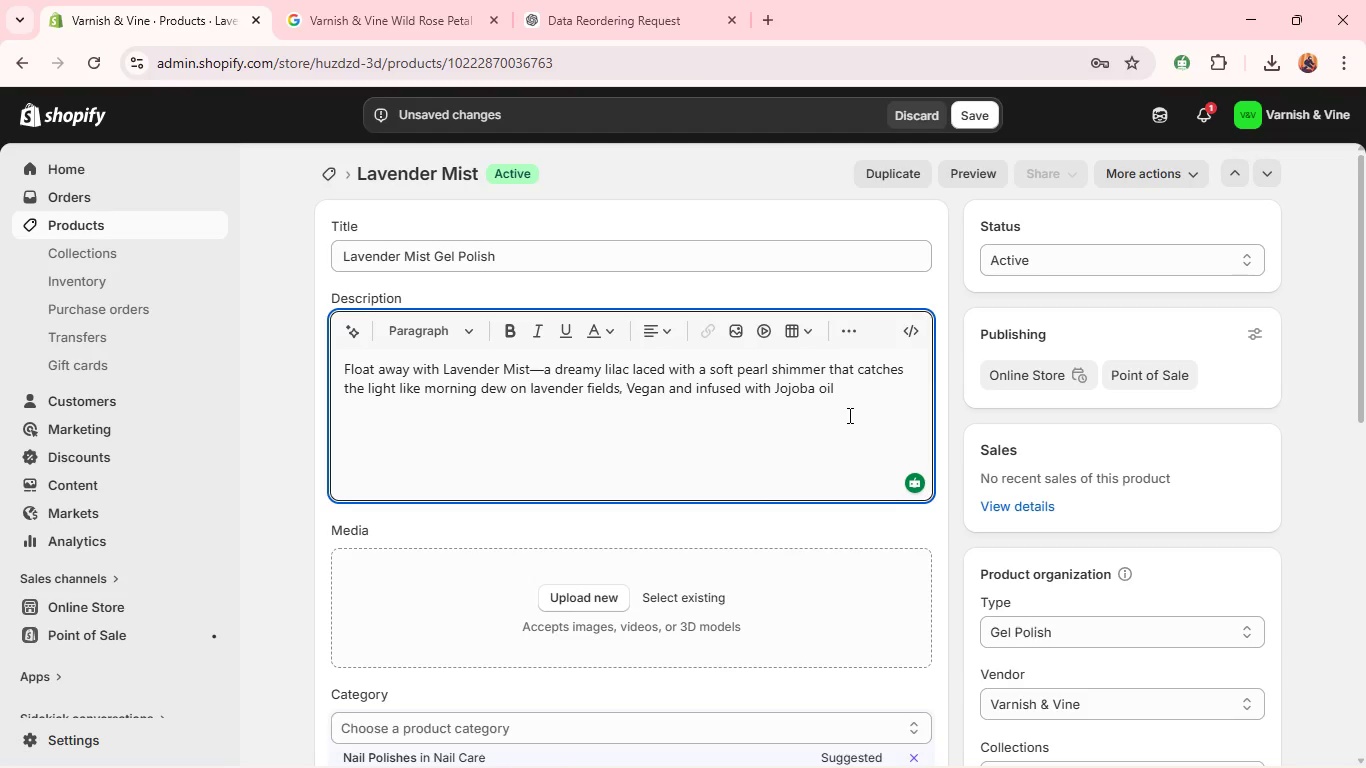 
type(, this formula )
 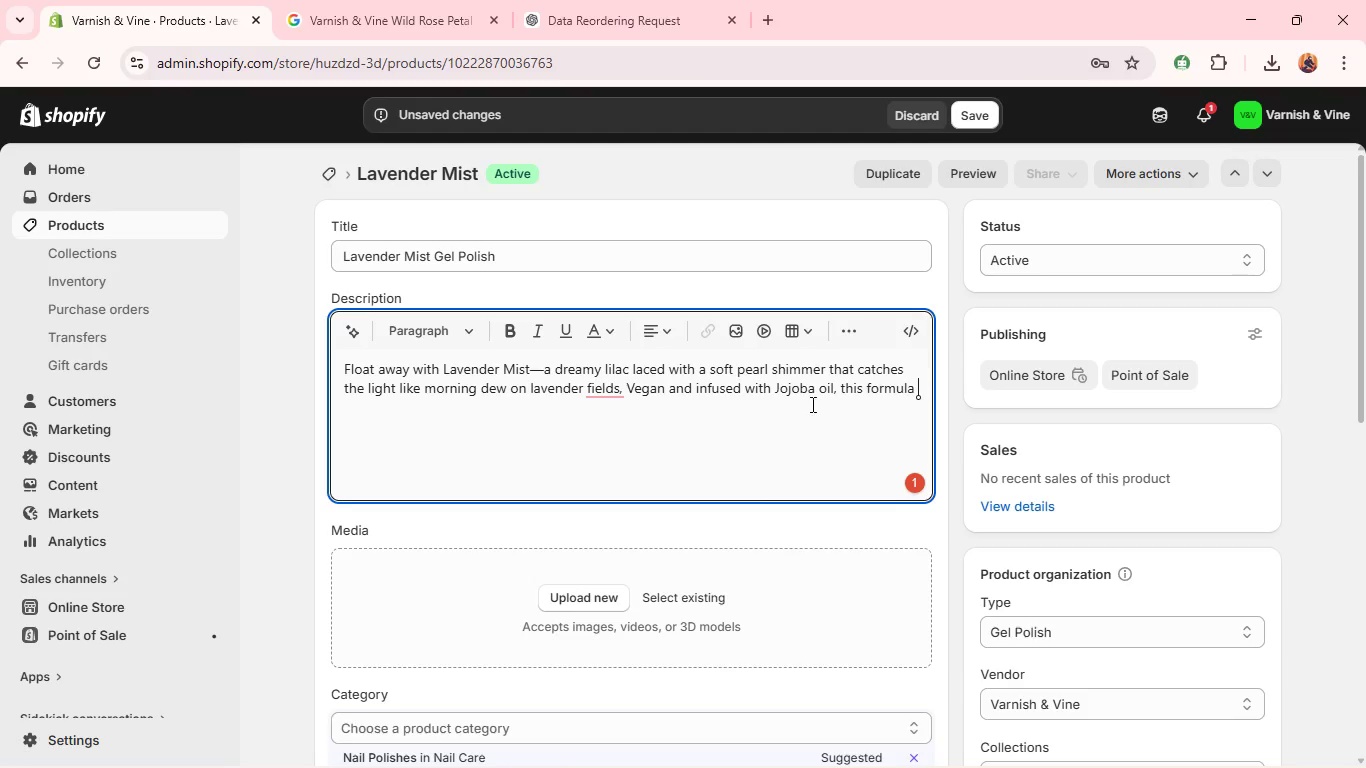 
left_click([605, 394])
 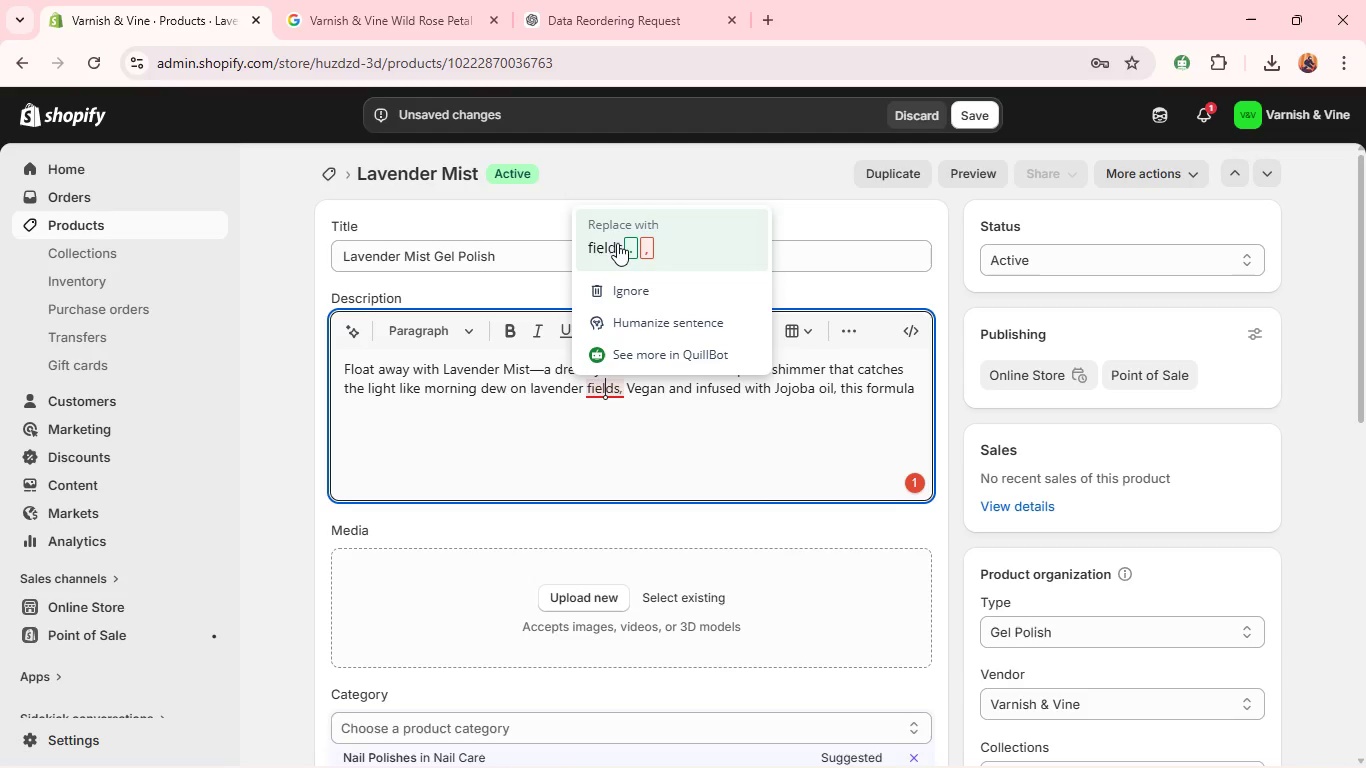 
left_click([616, 243])
 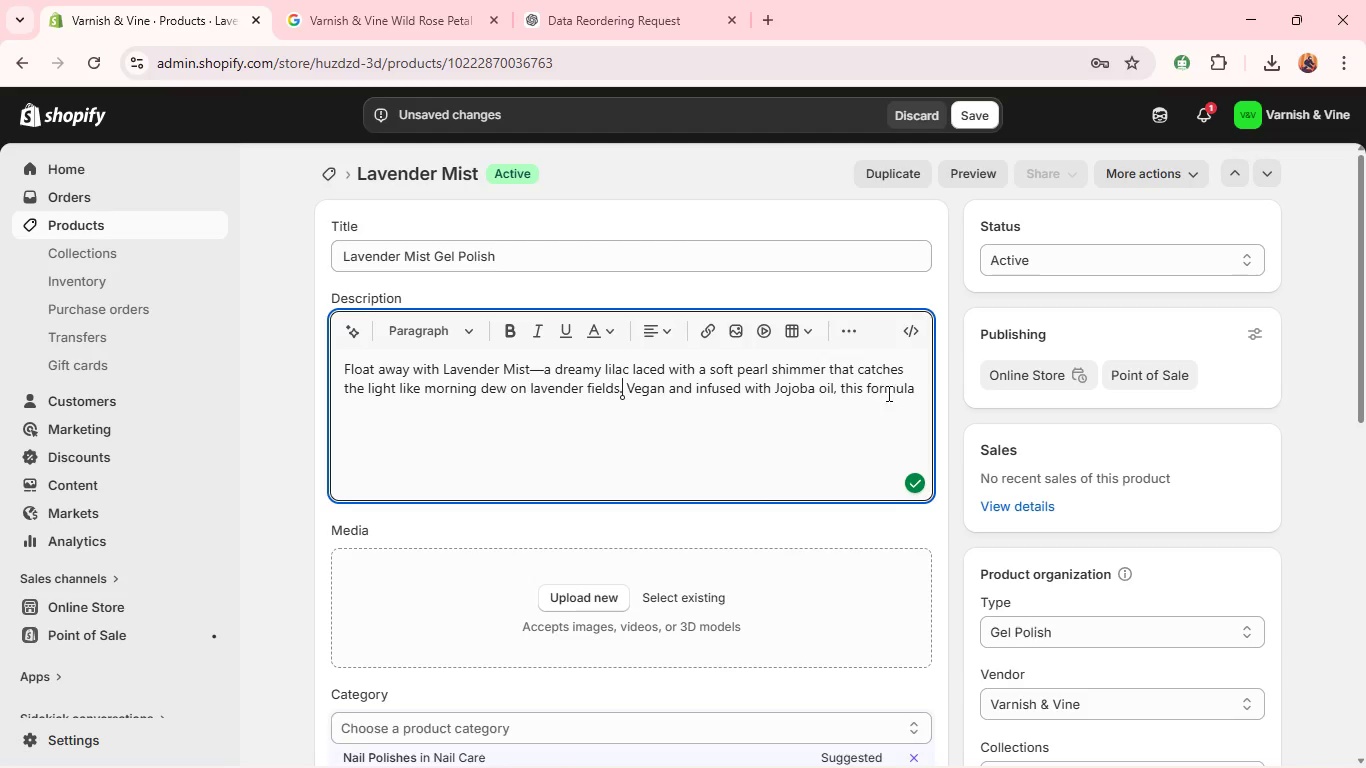 
left_click([923, 390])
 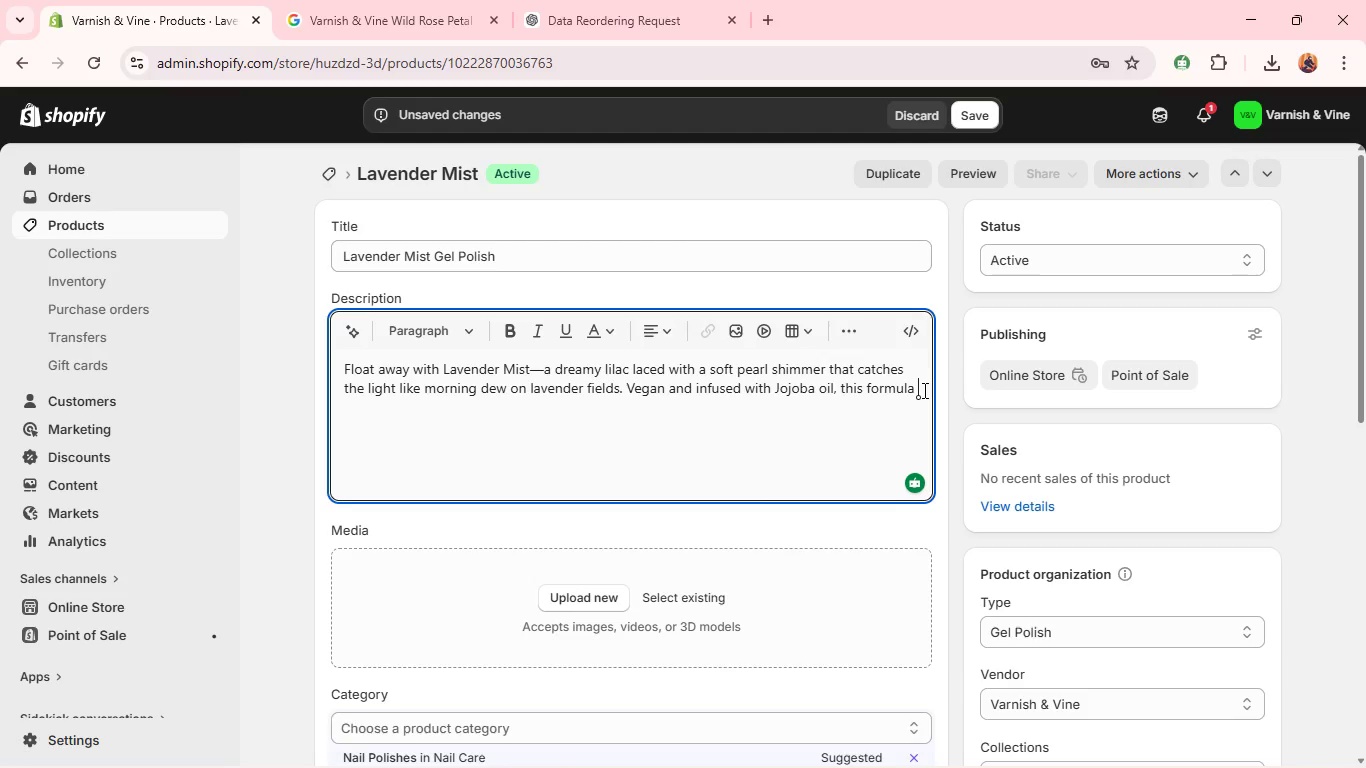 
wait(5.28)
 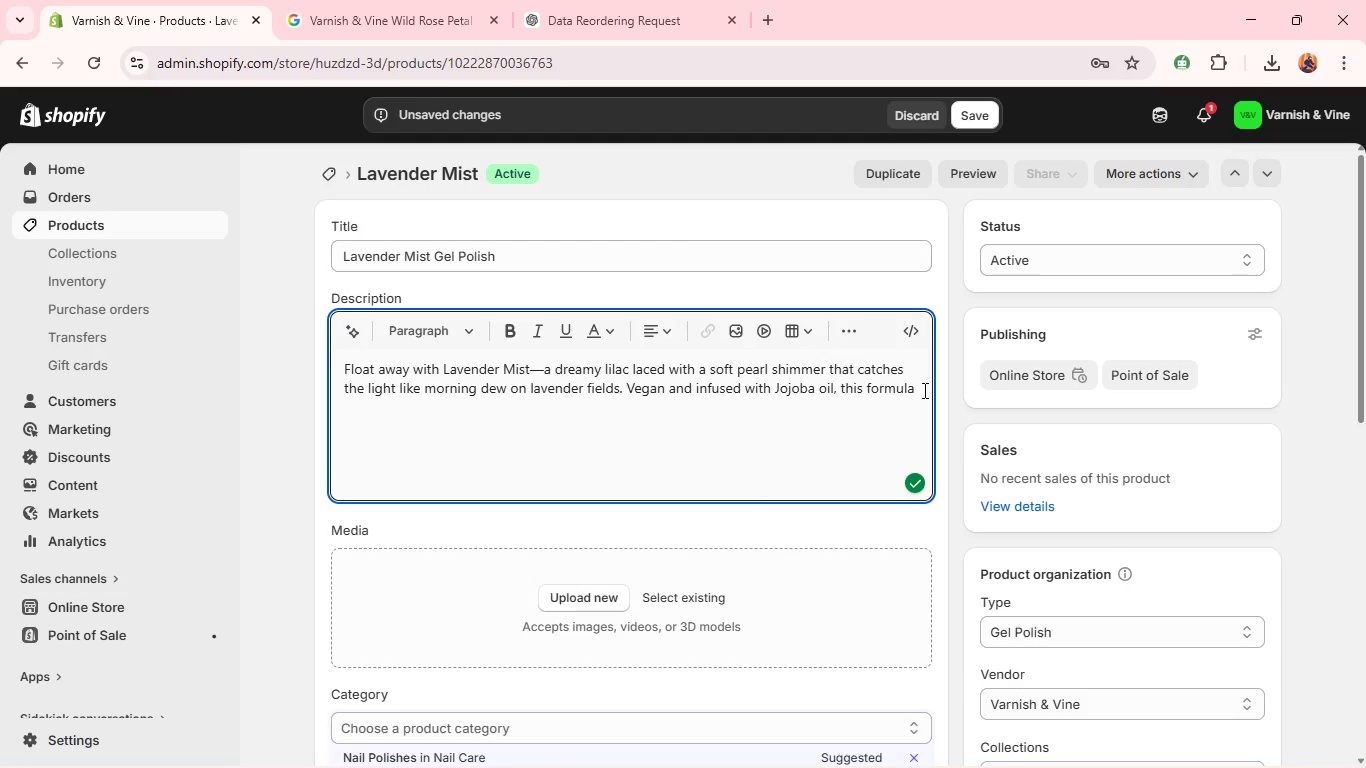 
type(keeps nails )
 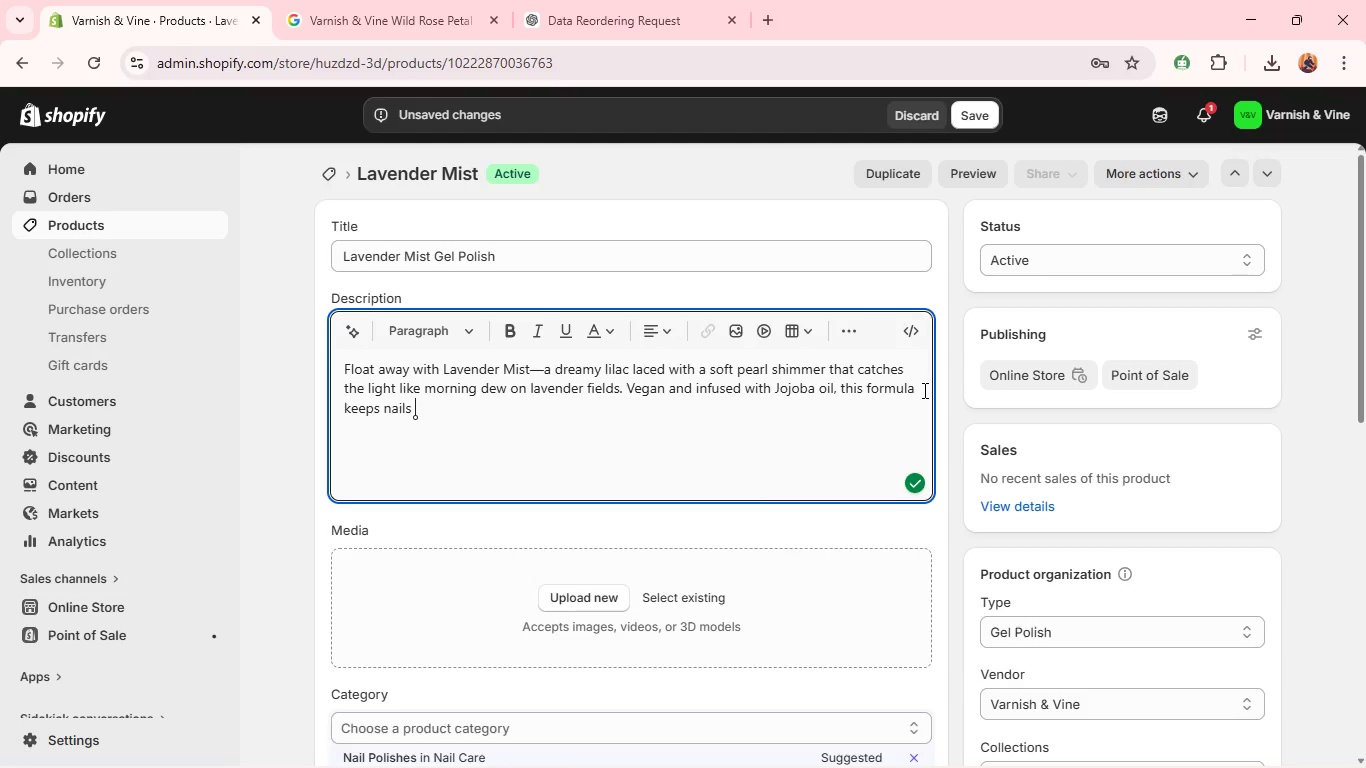 
type(flexible and hydrates)
 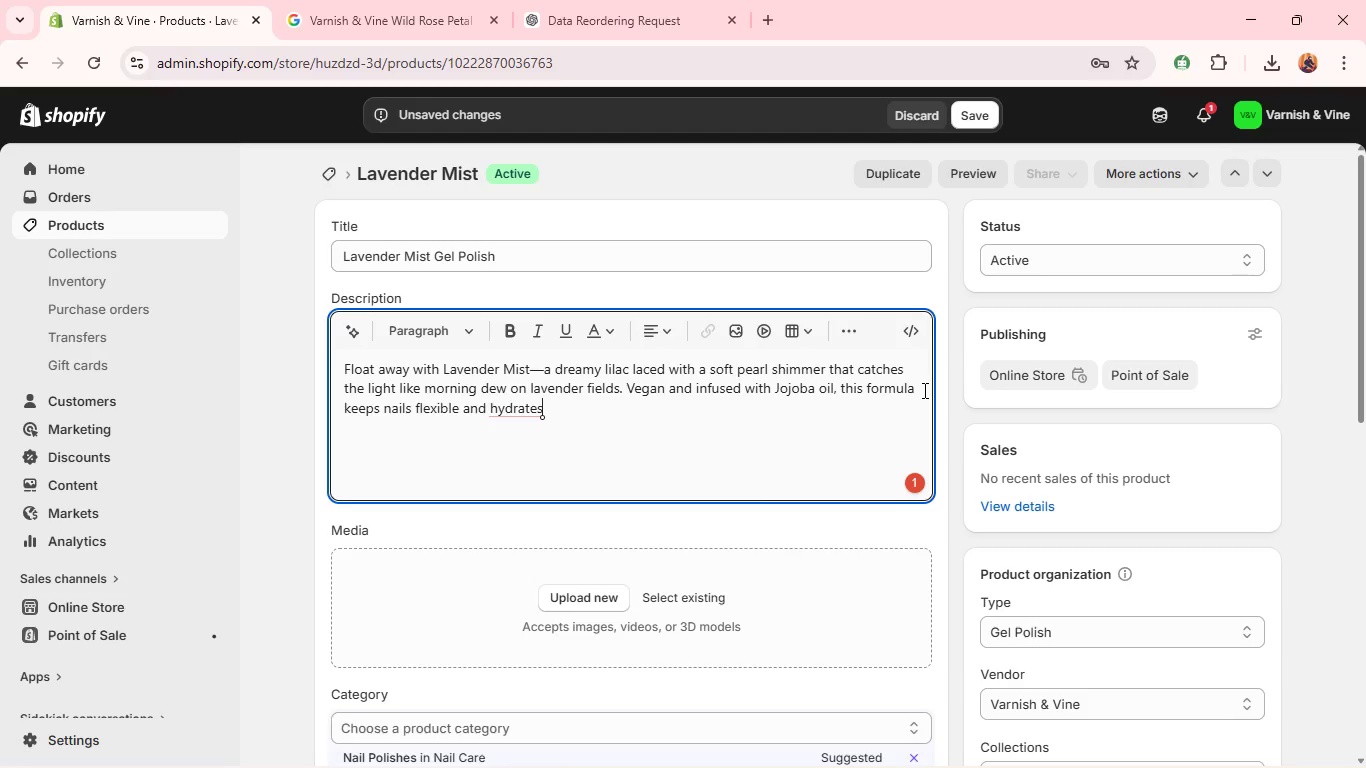 
key(Backspace)
type(d for extended wear ithout lifting. )
 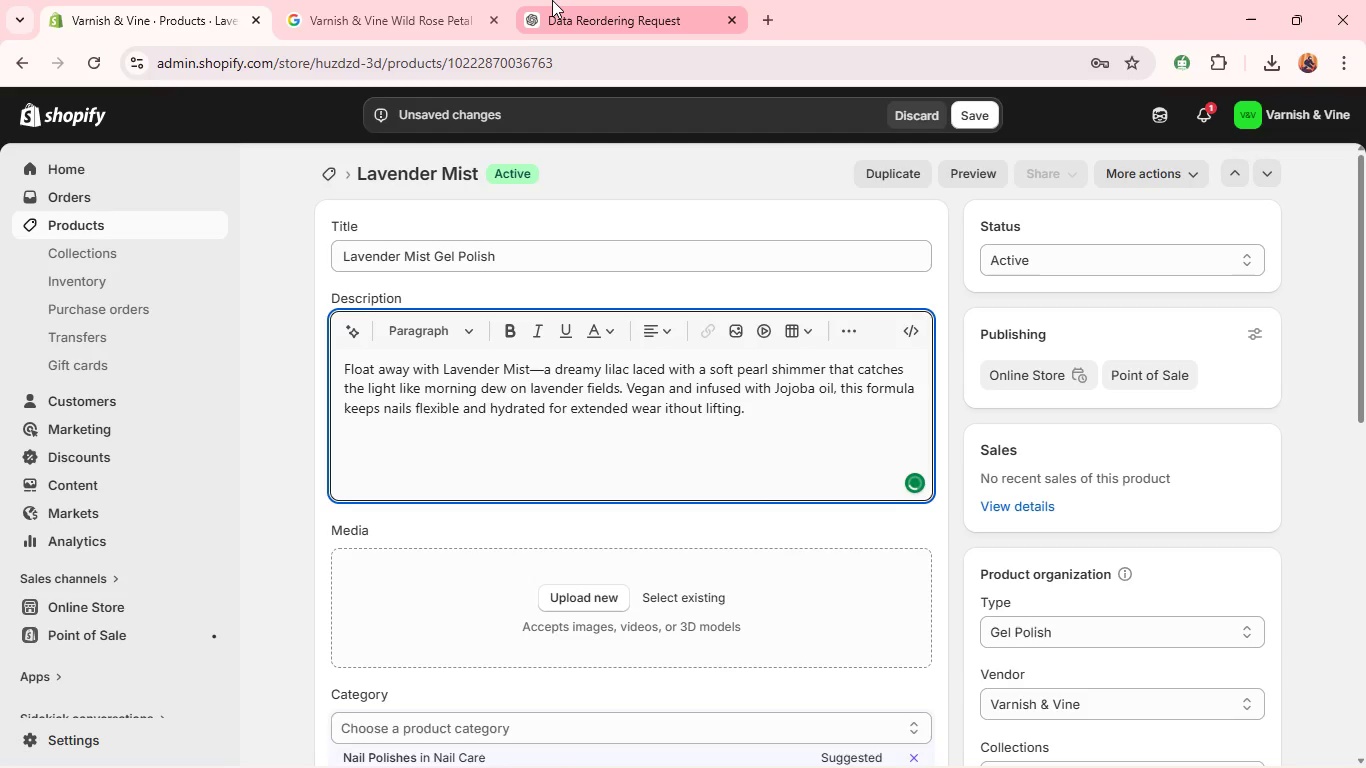 
left_click([415, 0])
 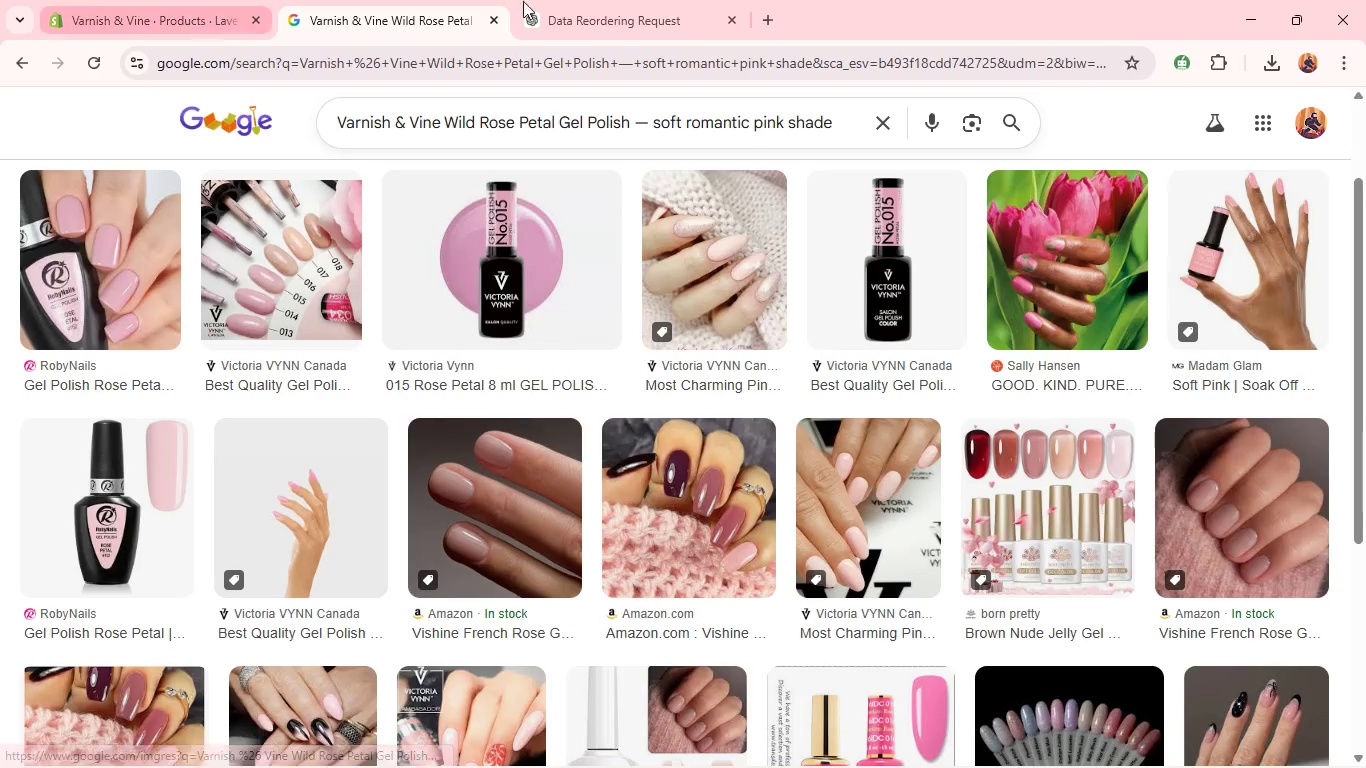 
left_click([663, 18])
 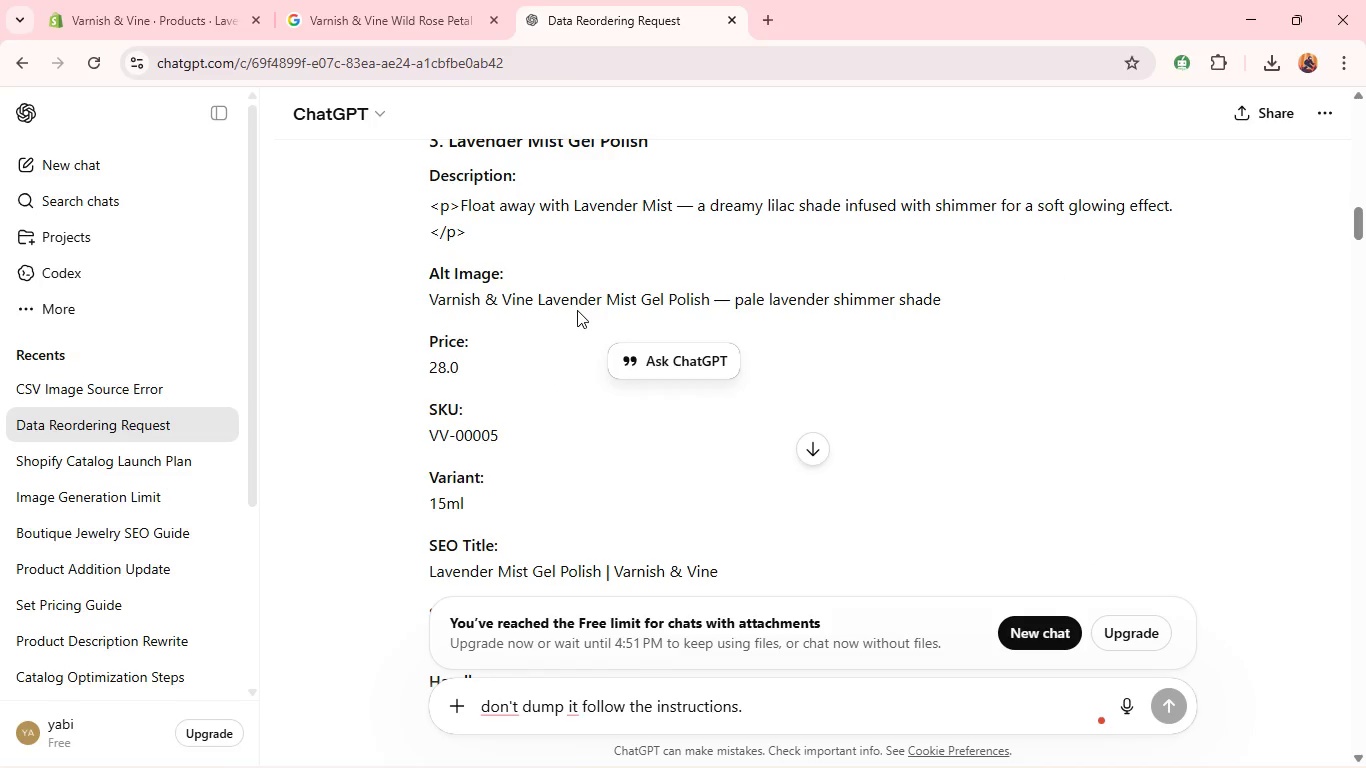 
double_click([497, 290])
 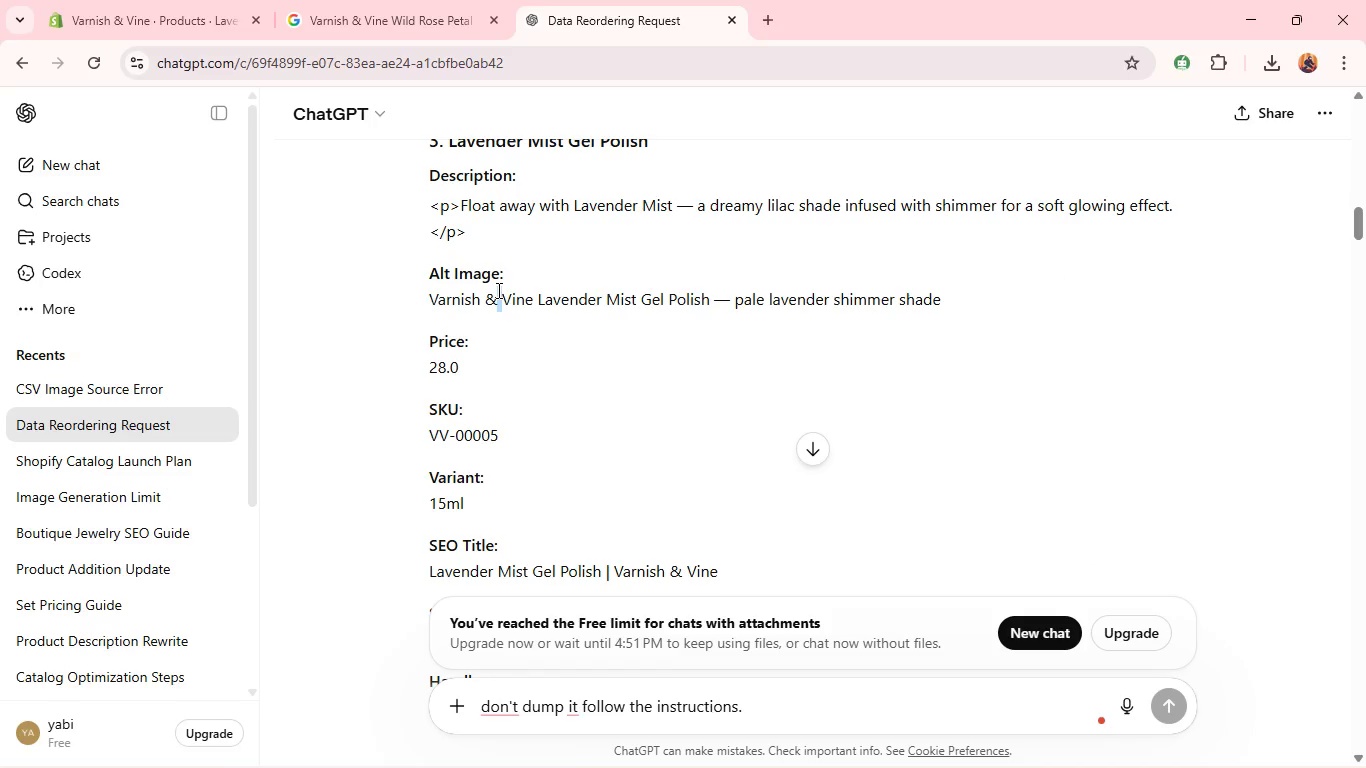 
triple_click([497, 290])
 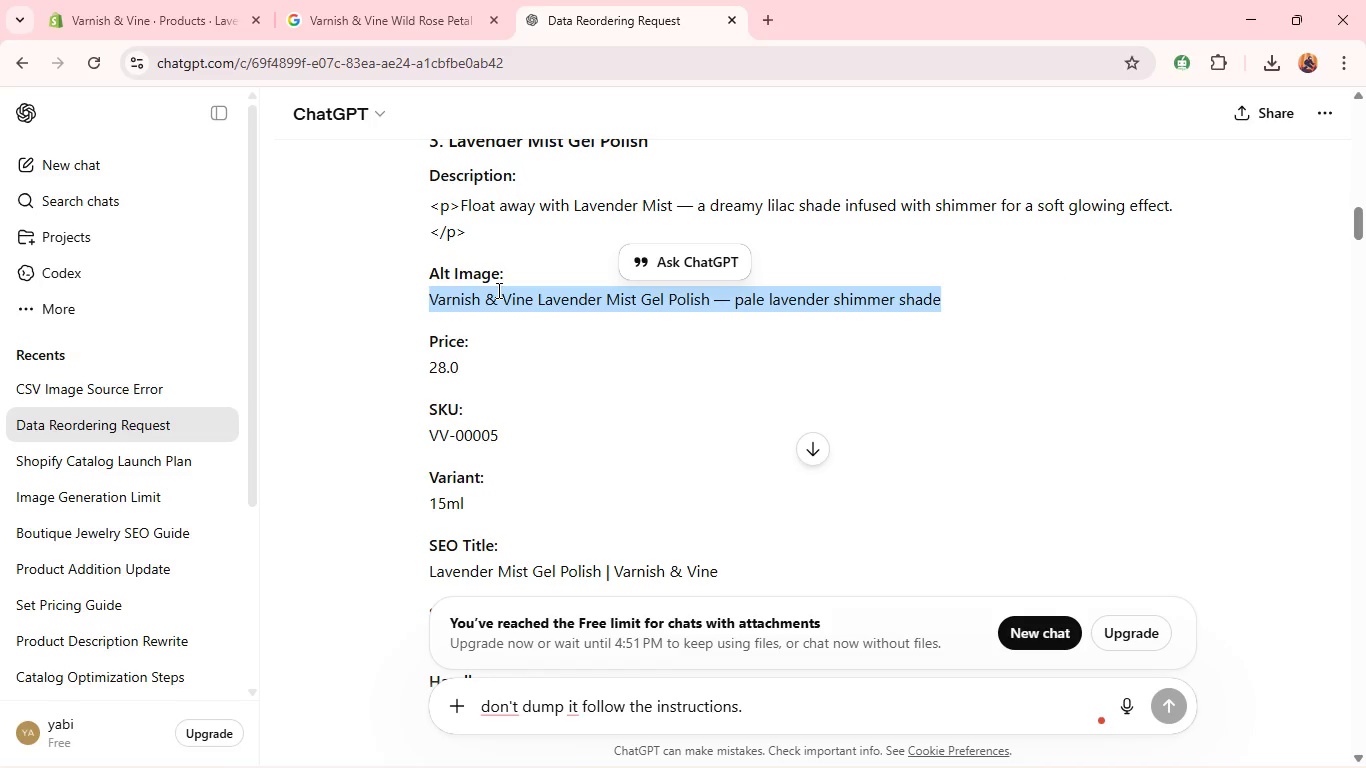 
key(C)
 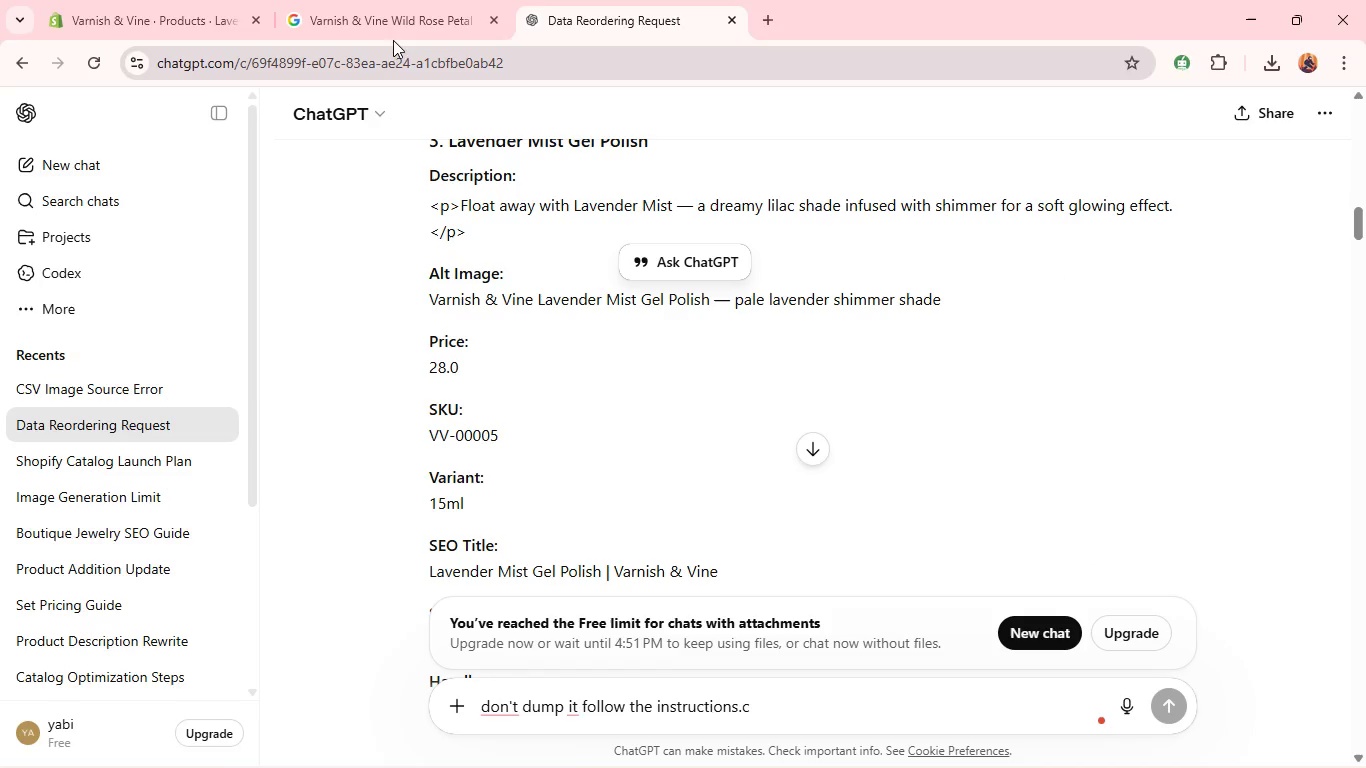 
left_click([404, 27])
 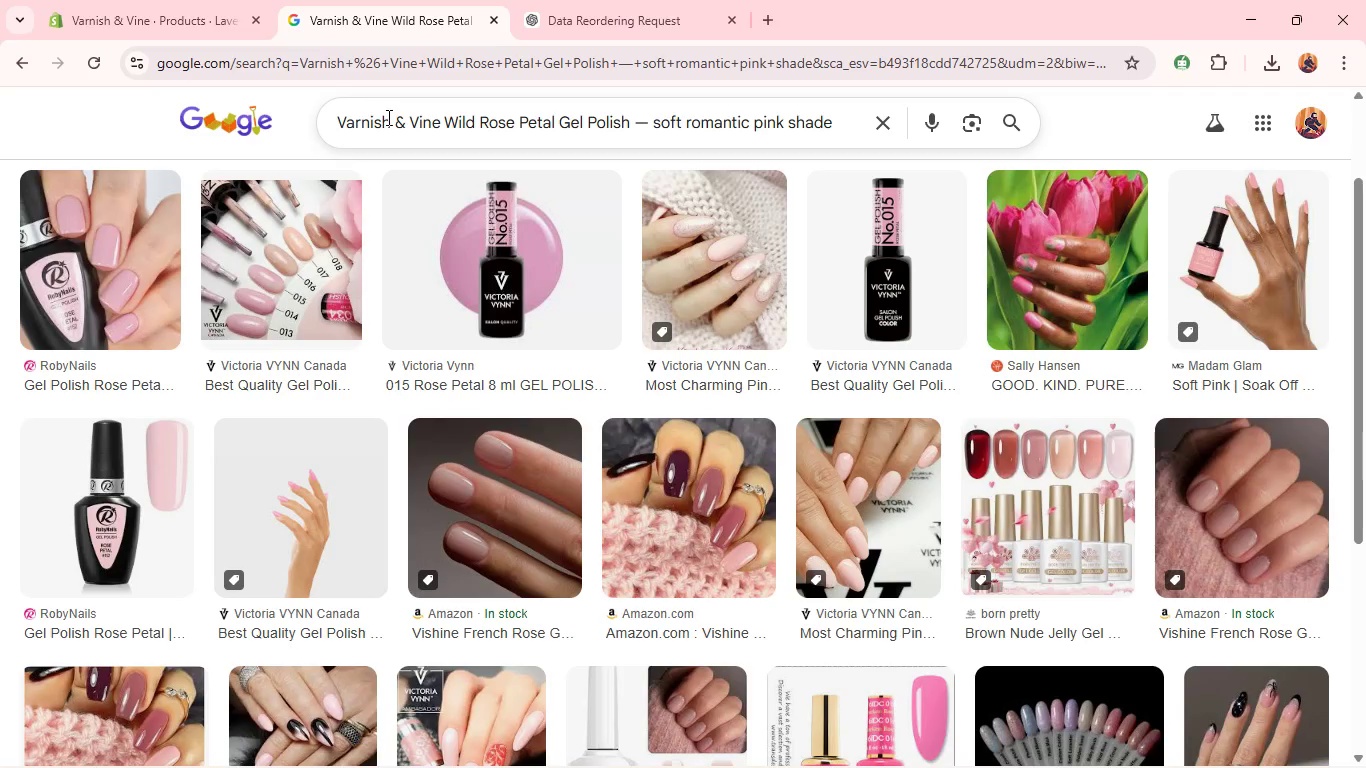 
left_click([387, 117])
 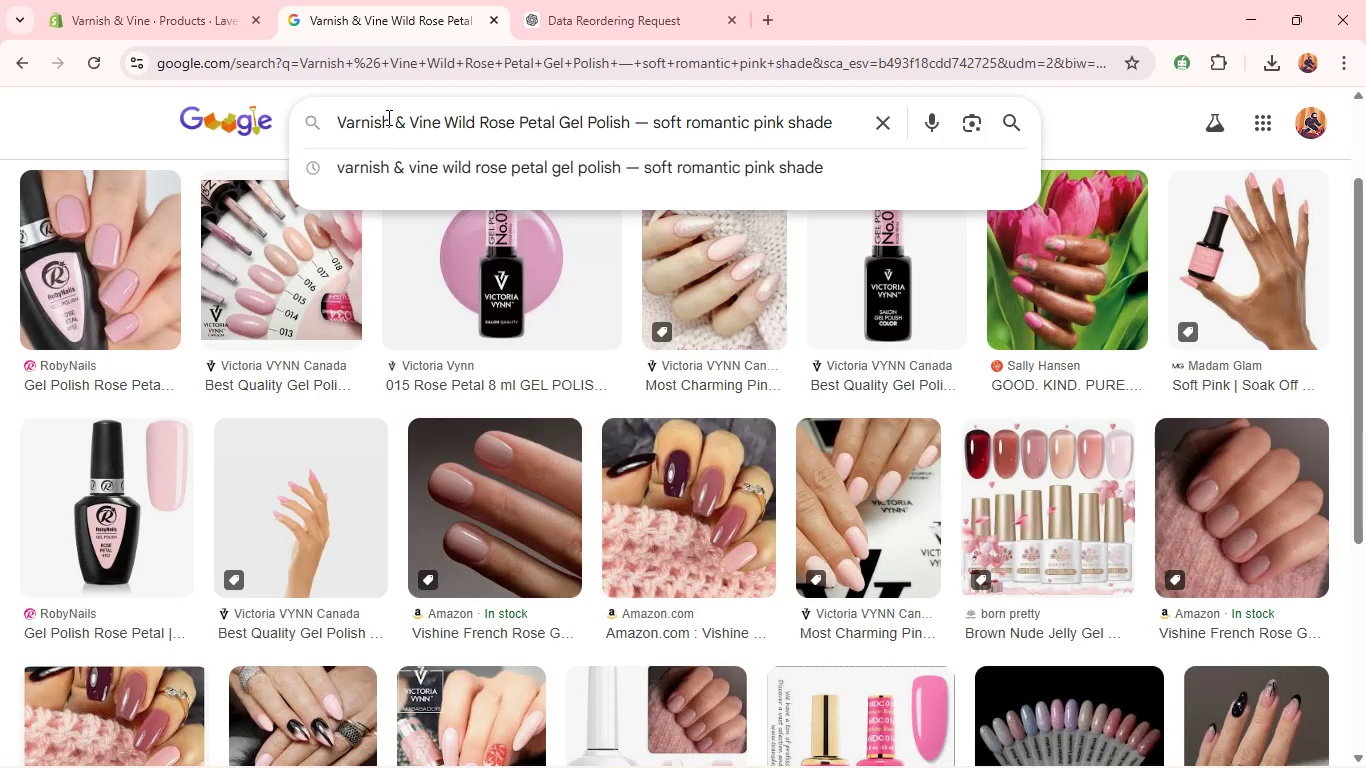 
type(av)
 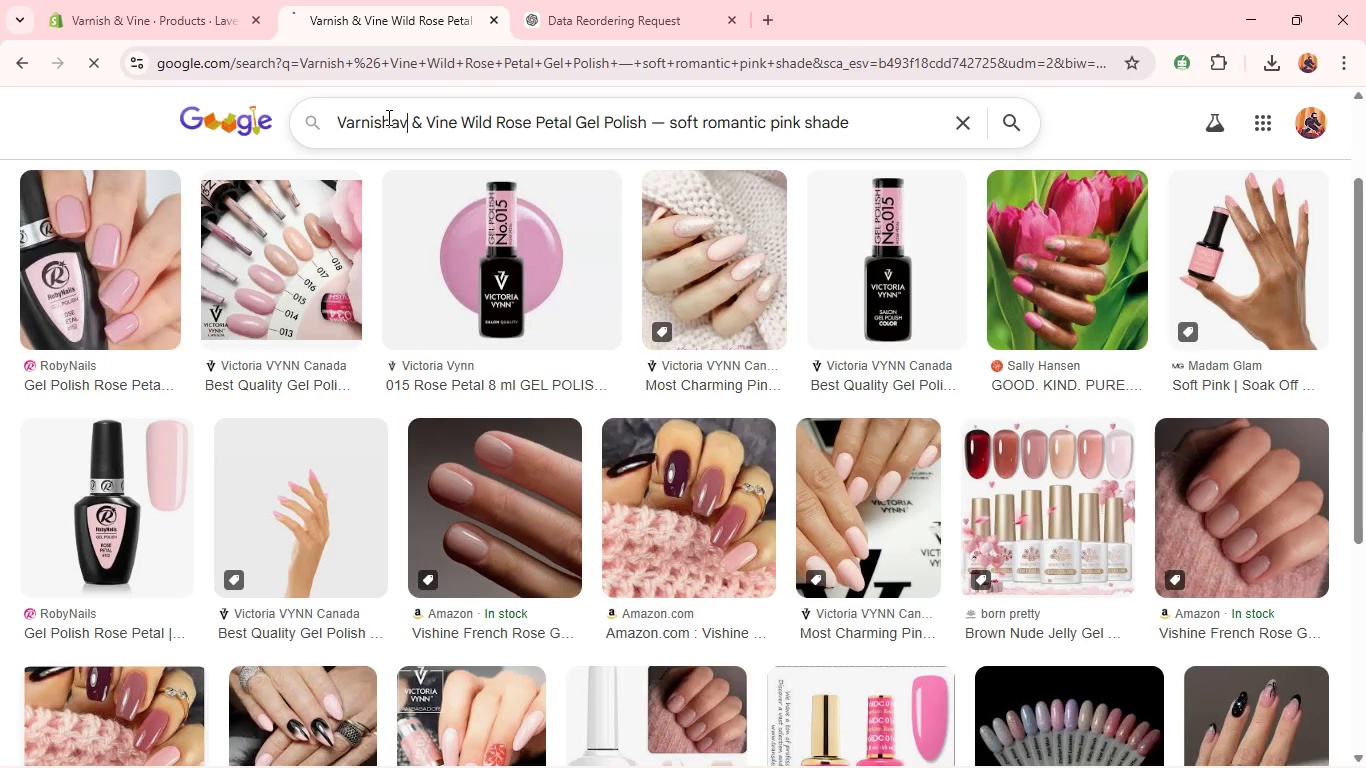 
key(Enter)
 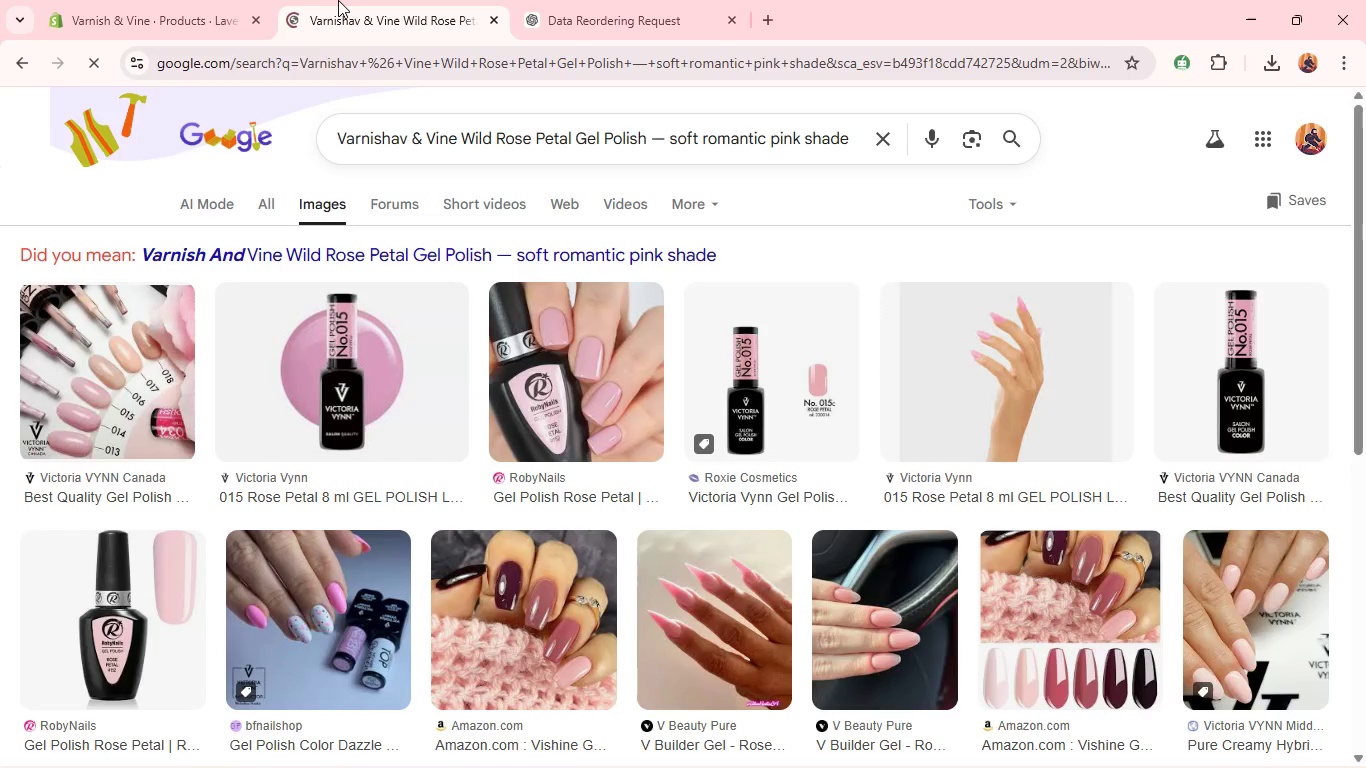 
left_click([578, 0])
 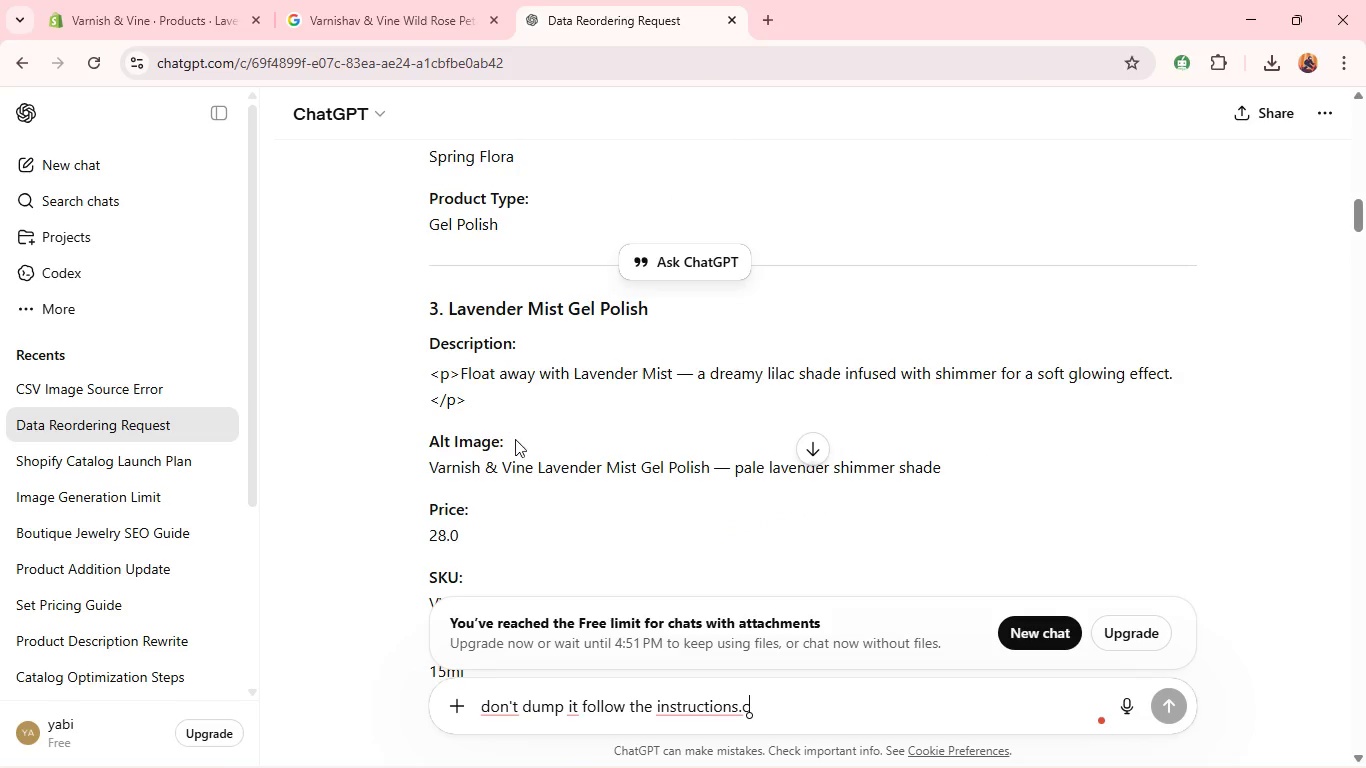 
wait(6.5)
 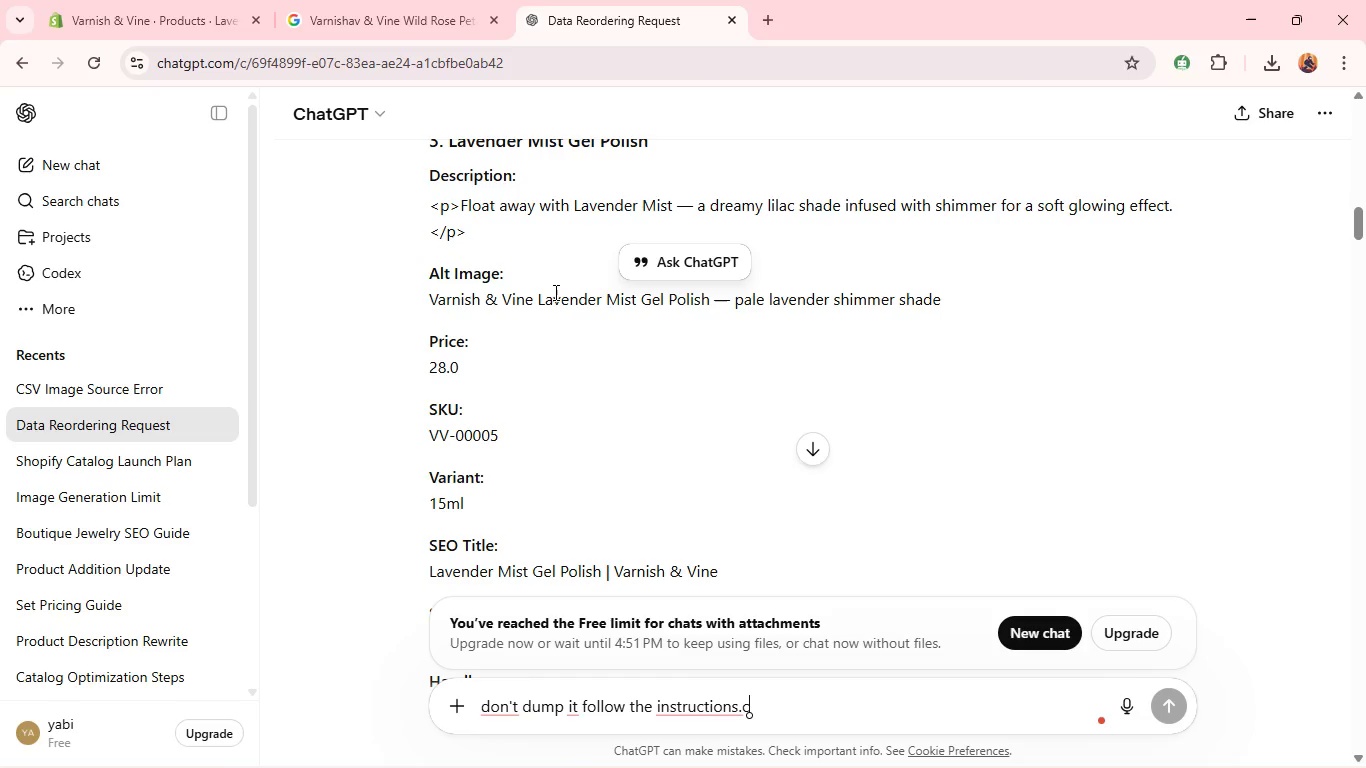 
double_click([546, 465])
 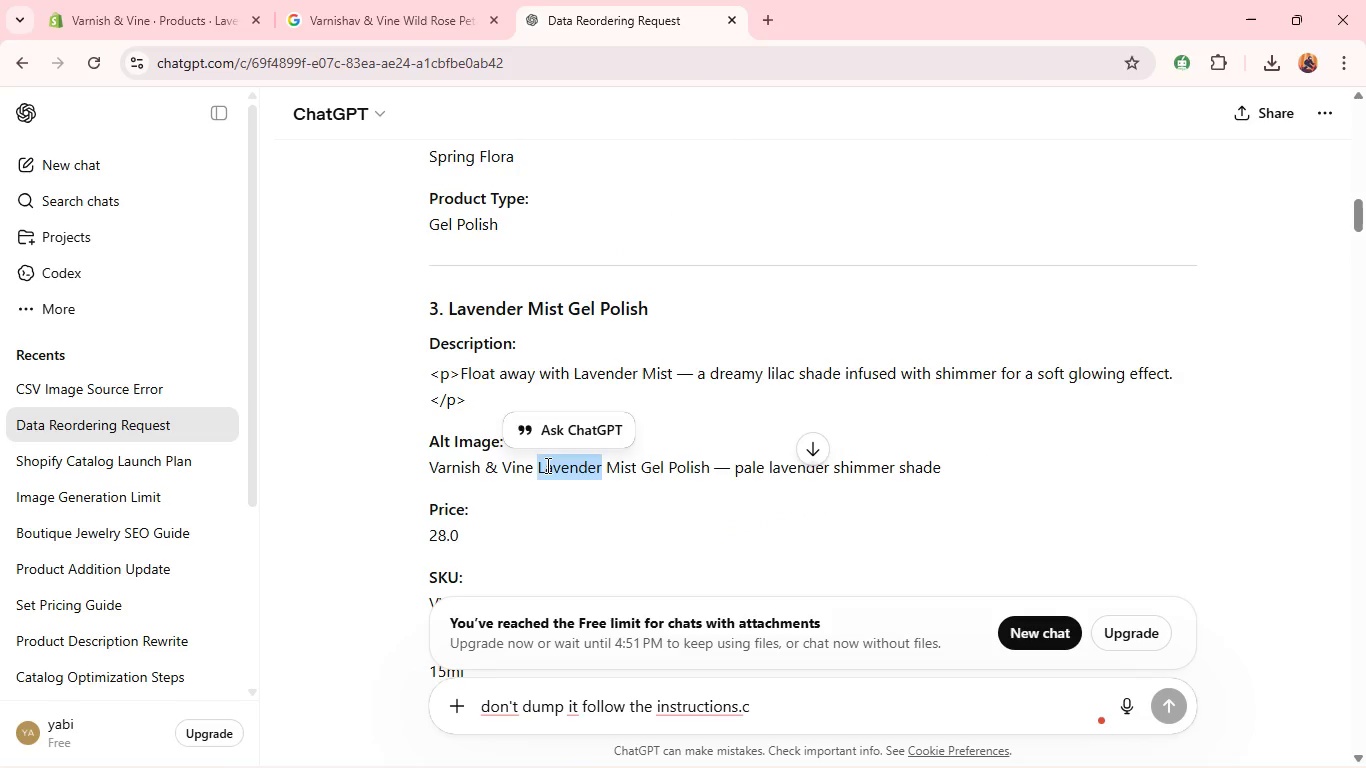 
triple_click([546, 465])
 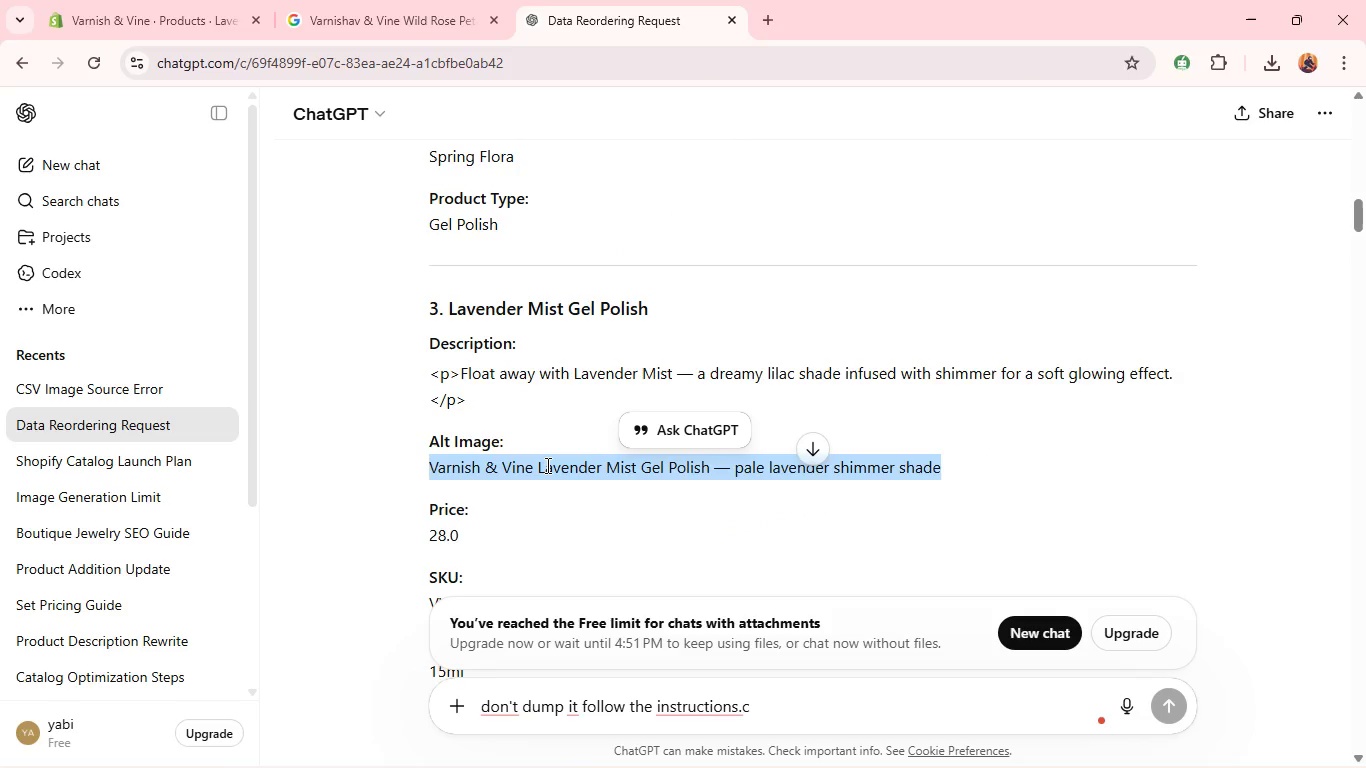 
triple_click([546, 465])
 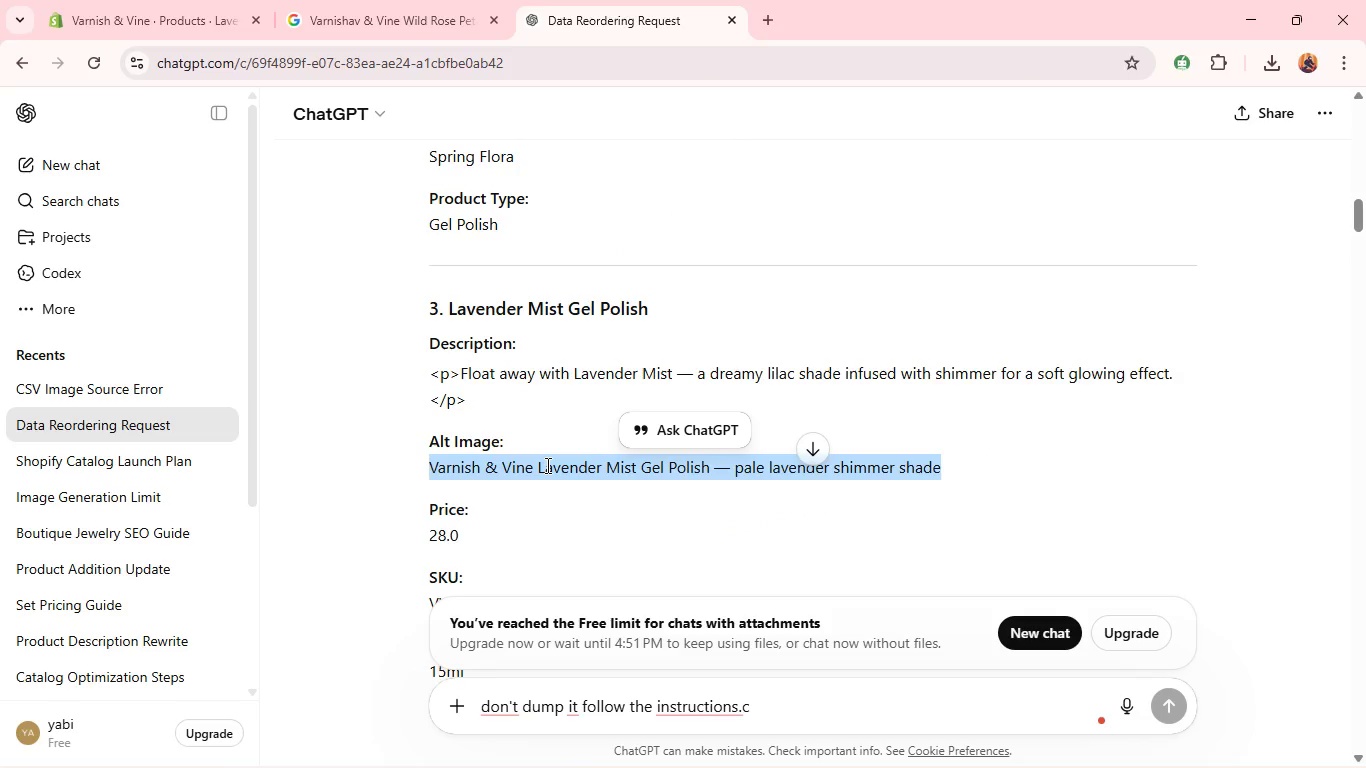 
key(Control+C)
 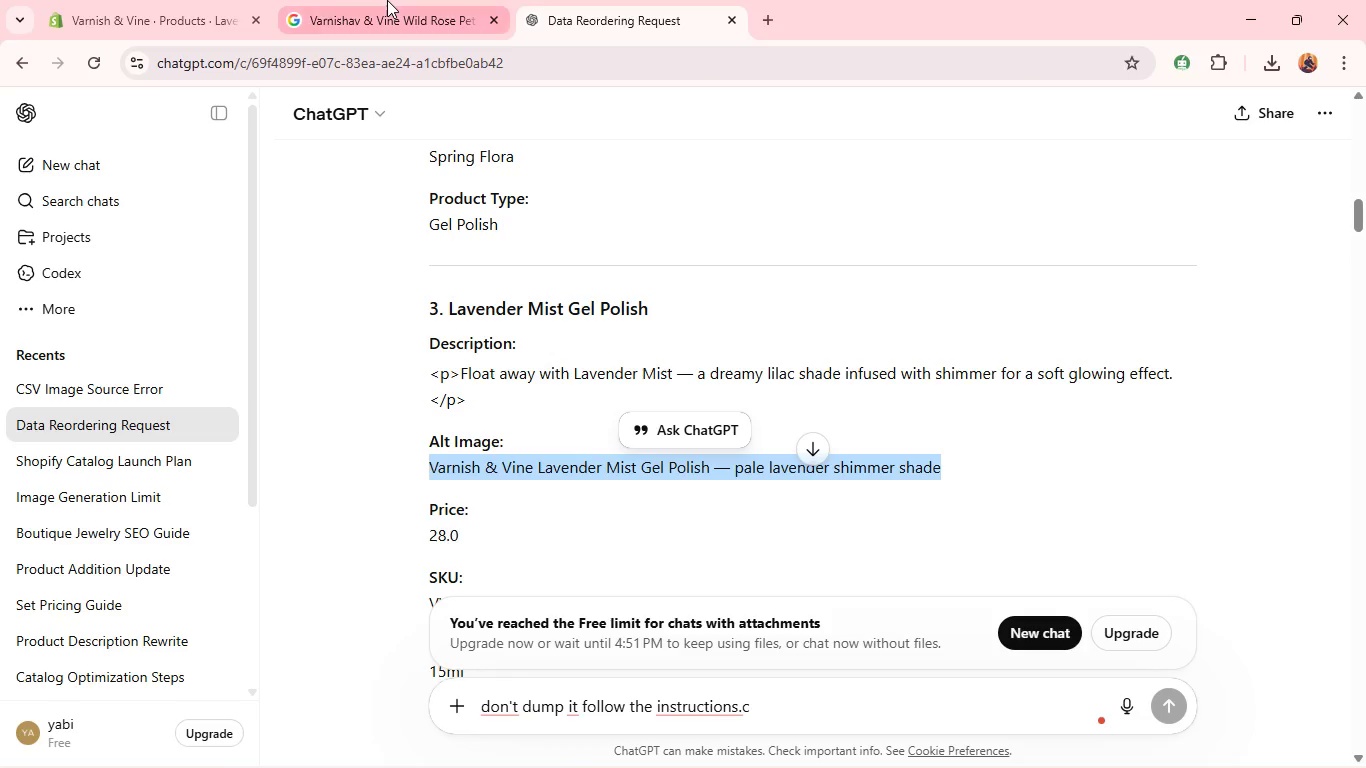 
left_click([387, 0])
 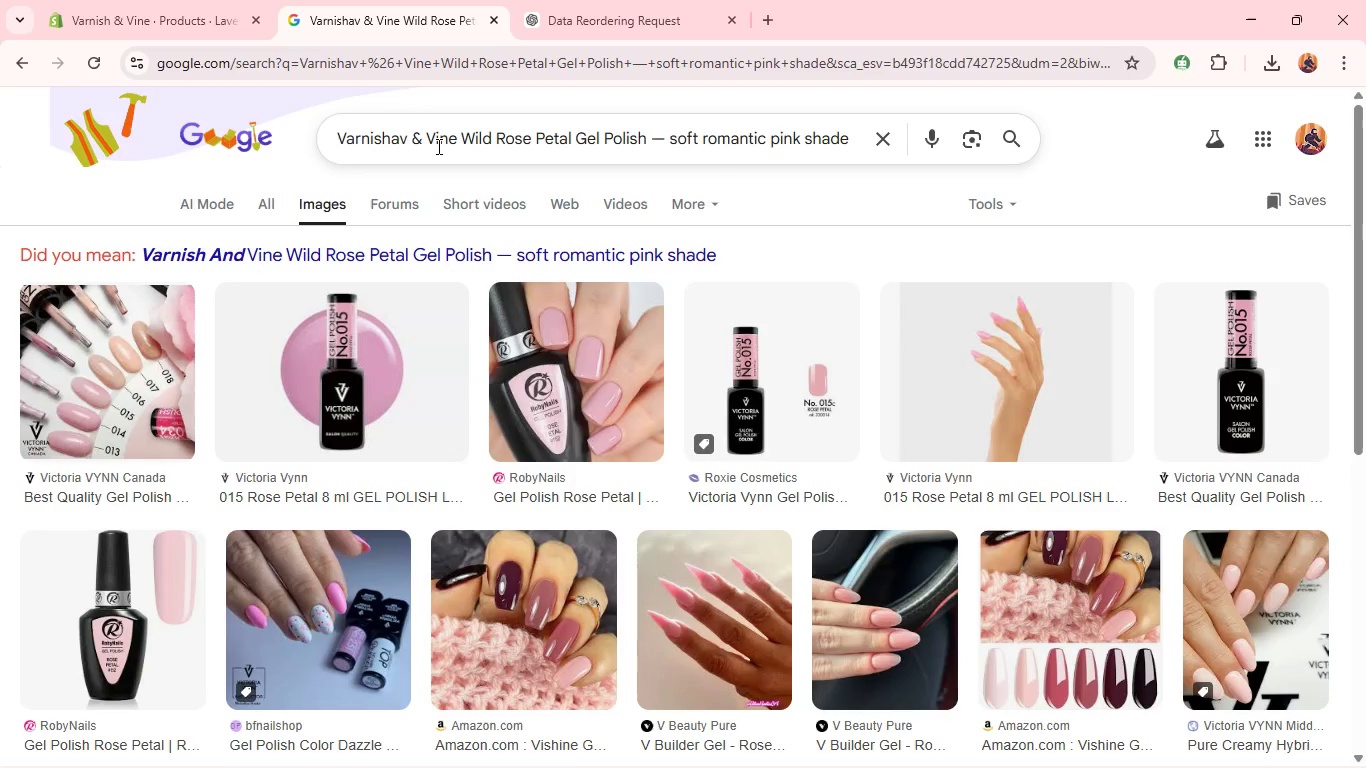 
left_click([438, 149])
 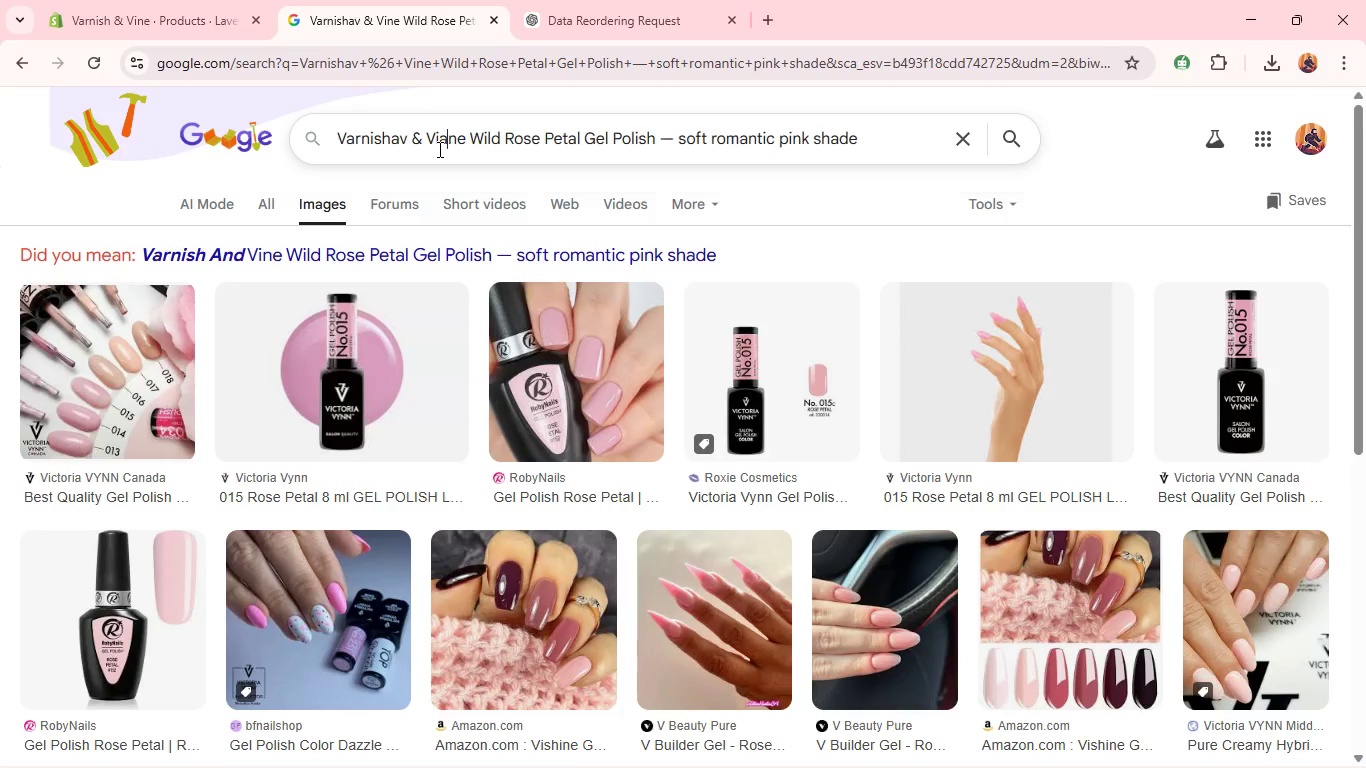 
type(av)
 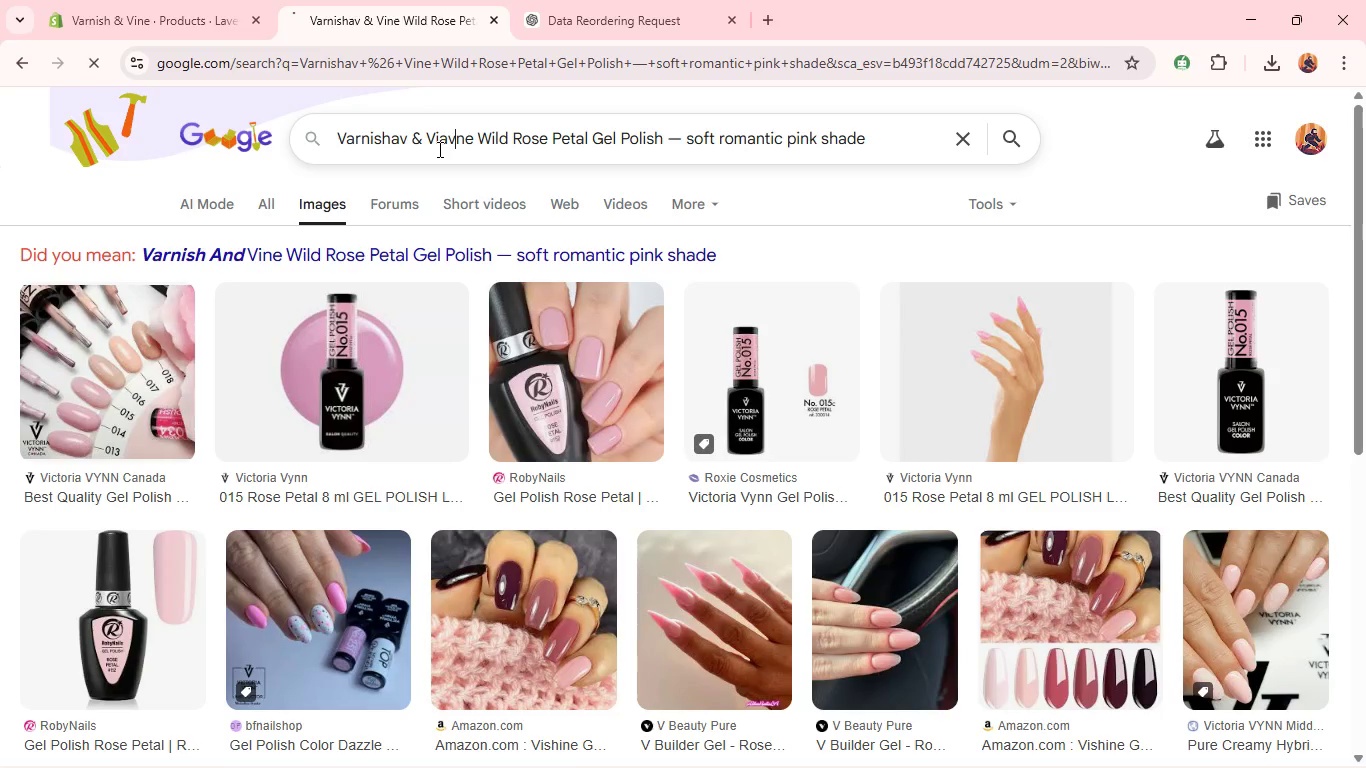 
key(Enter)
 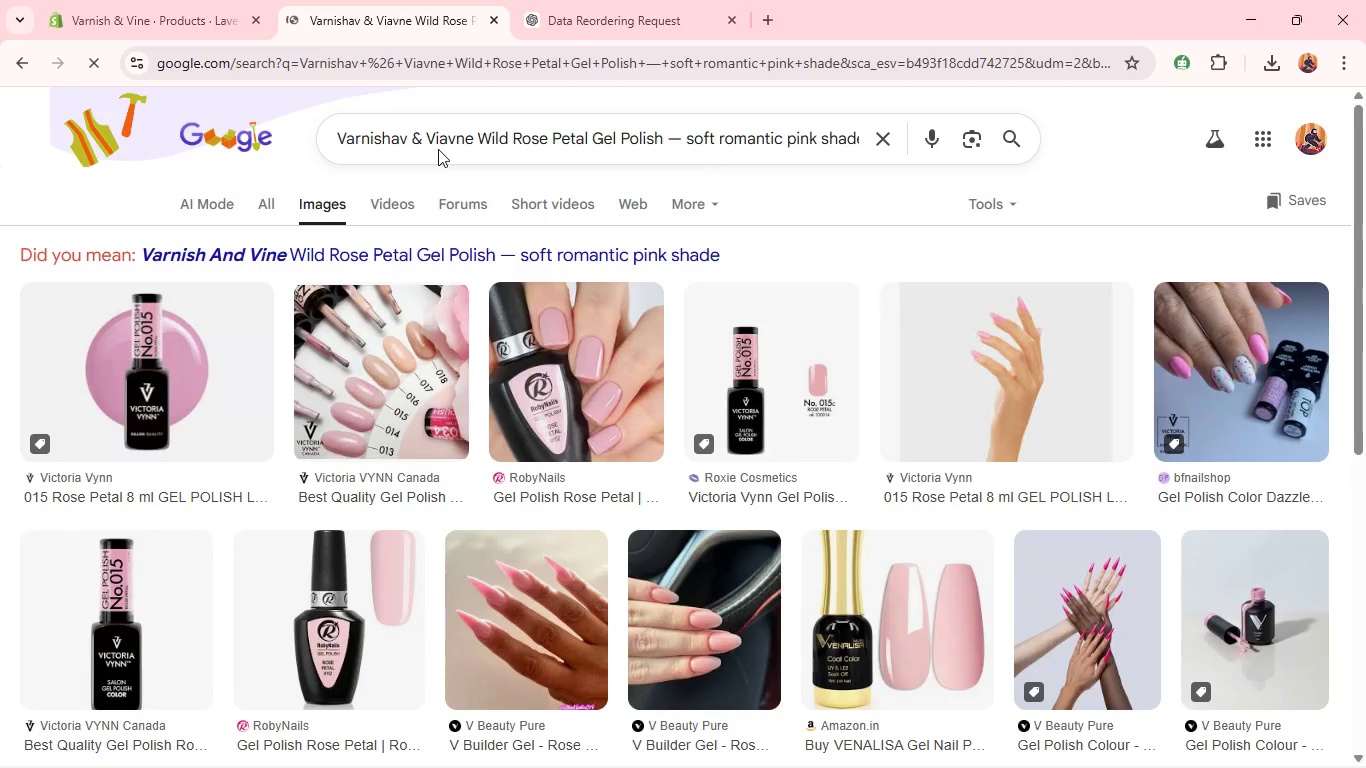 
left_click([438, 149])
 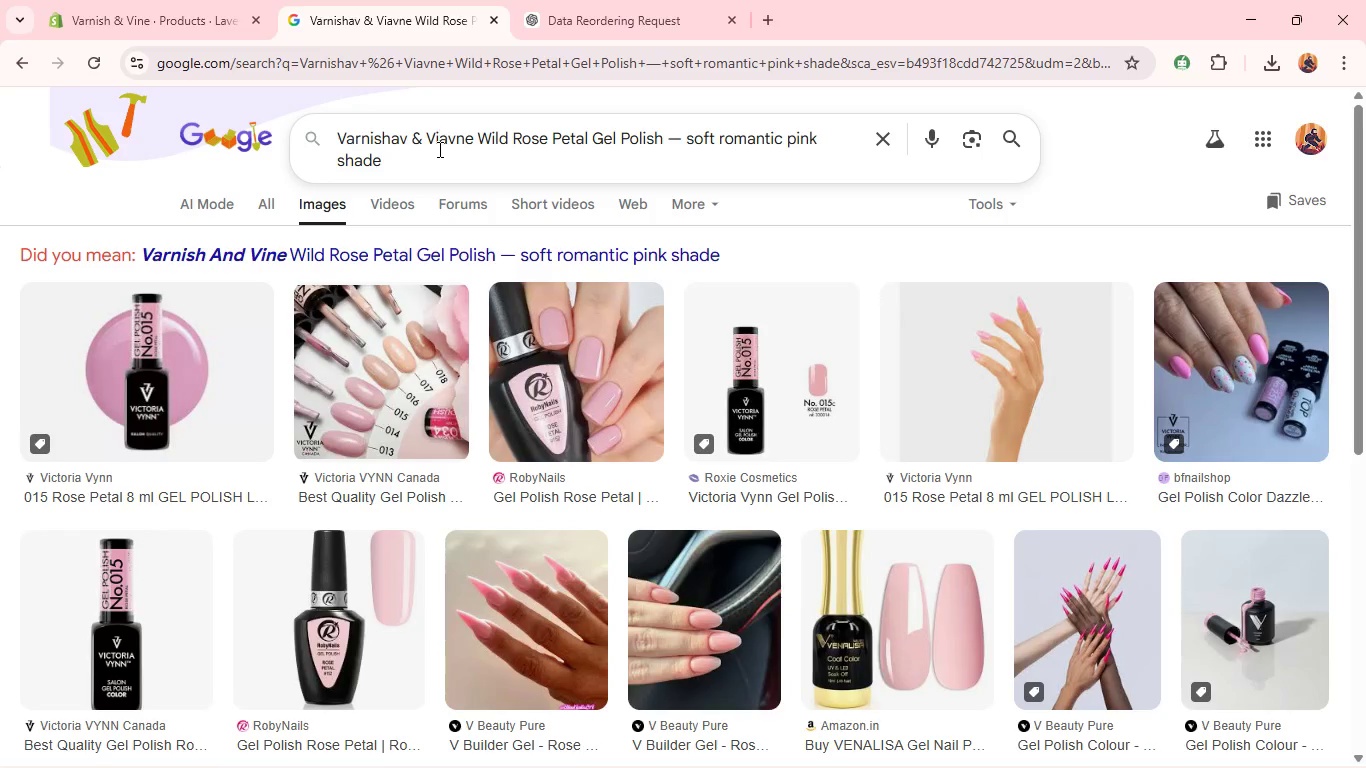 
key(A)
 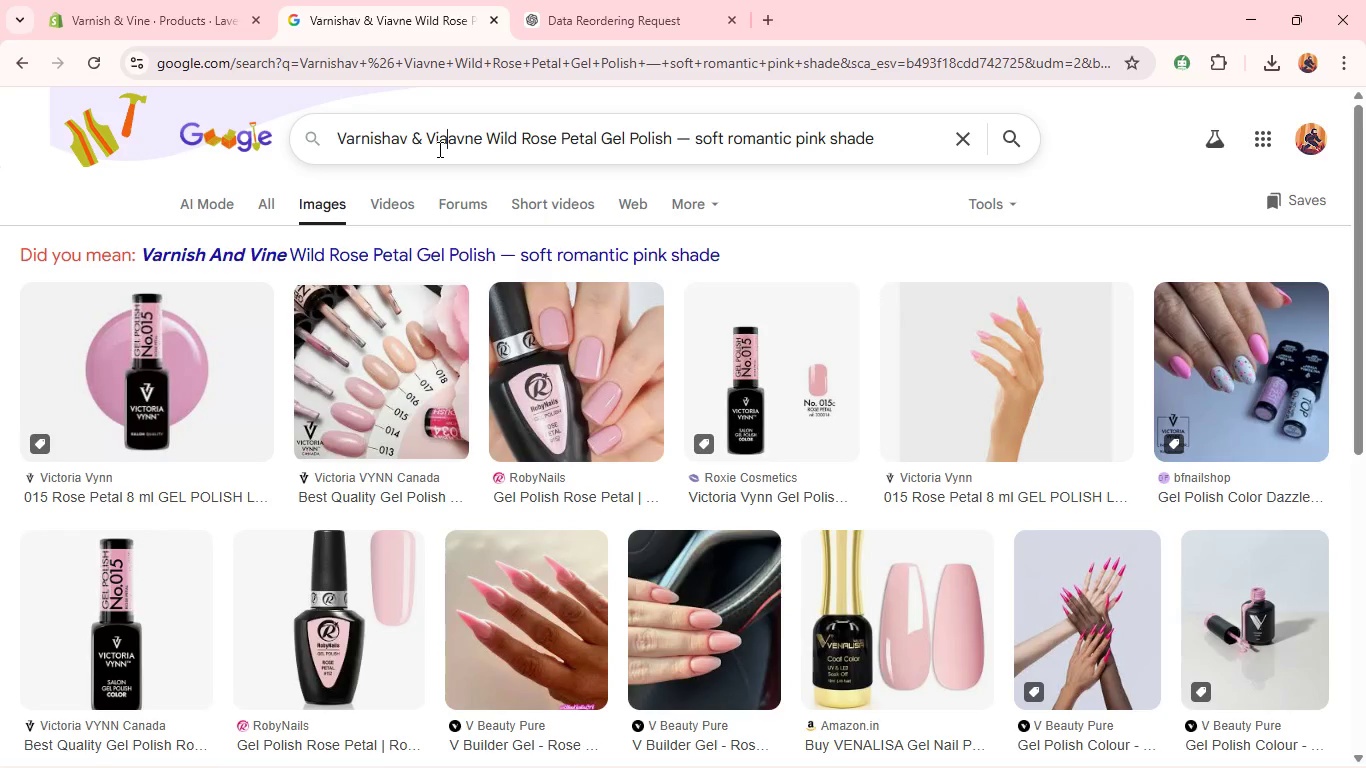 
key(Control+A)
 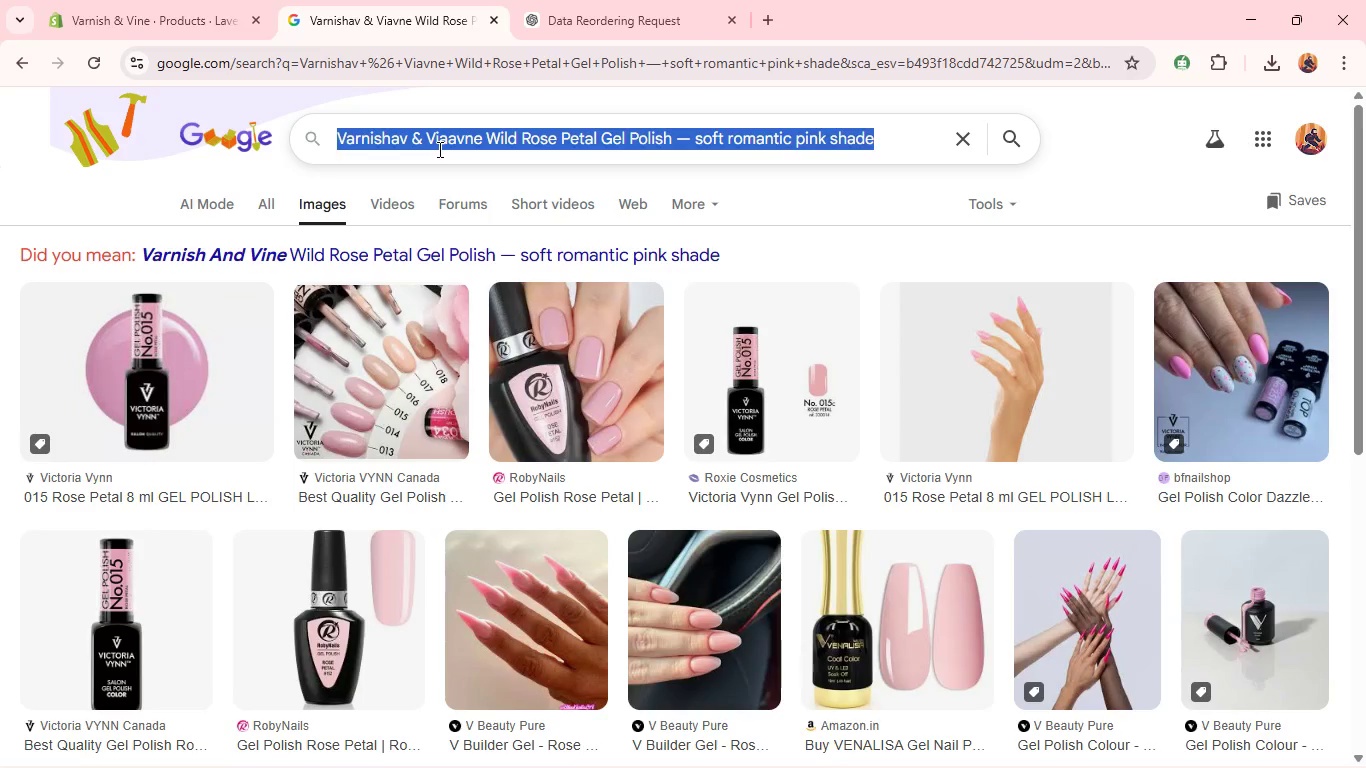 
key(Control+V)
 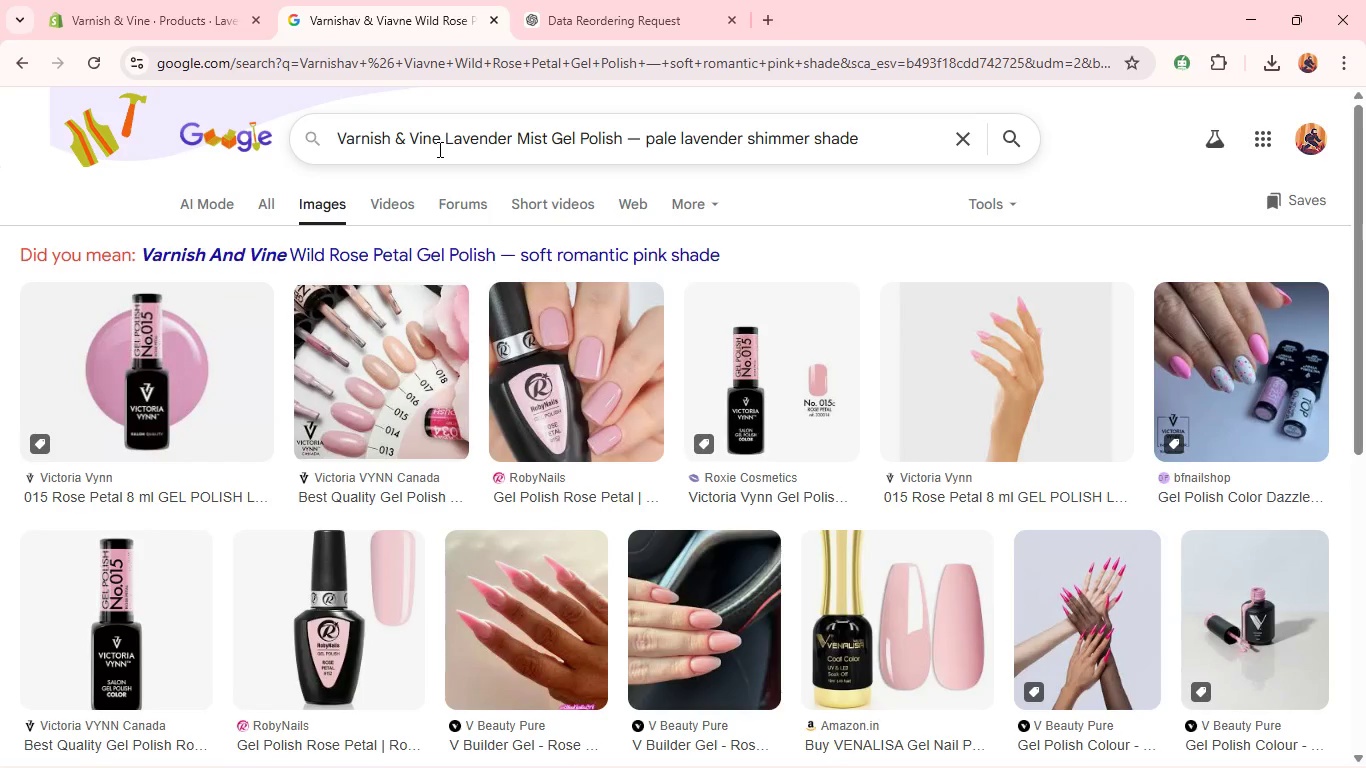 
key(Enter)
 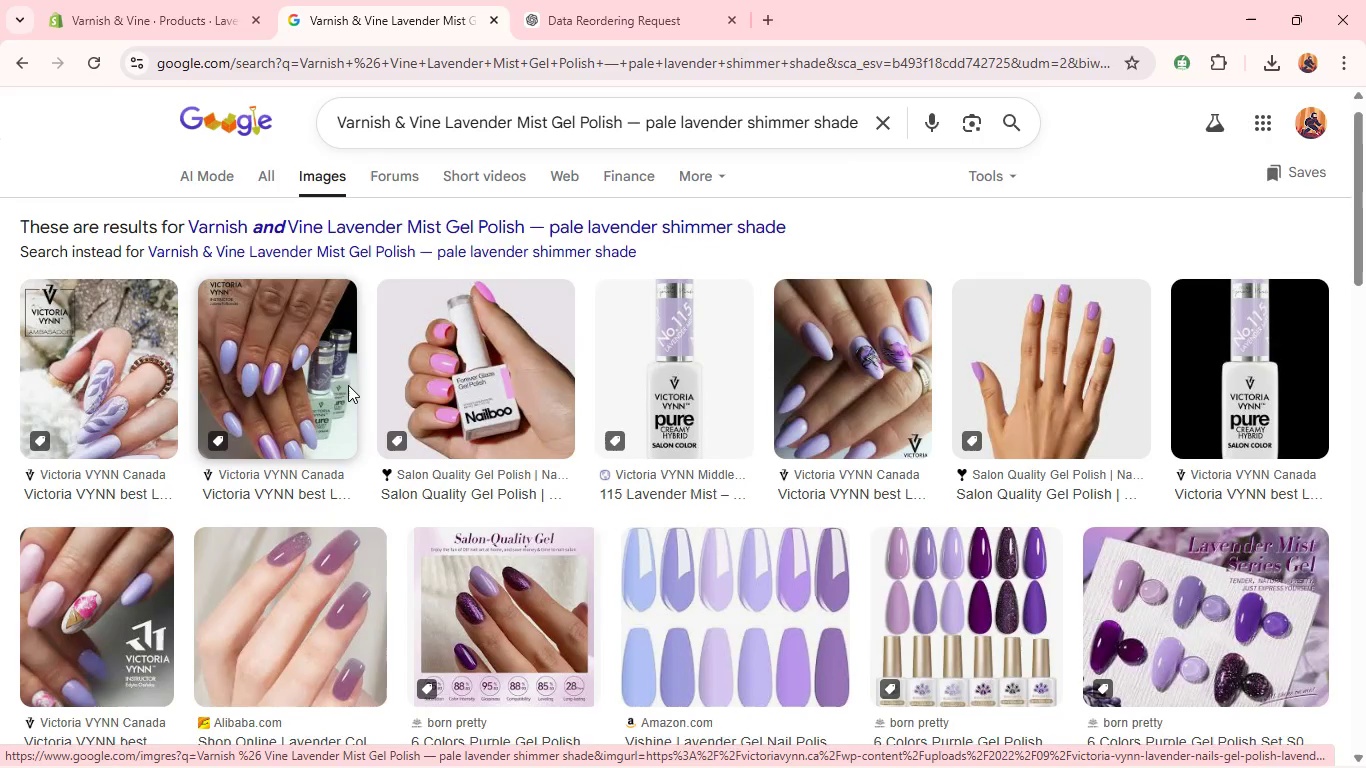 
wait(7.31)
 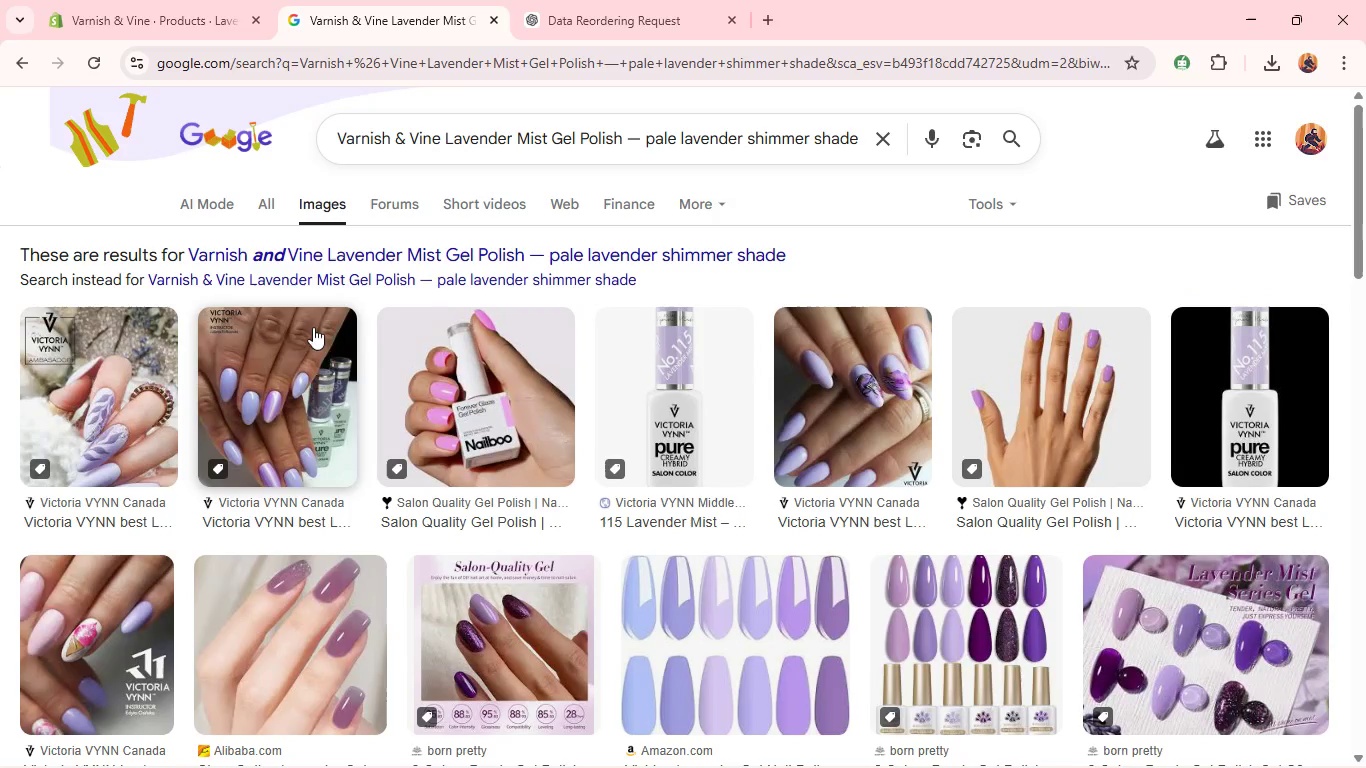 
right_click([516, 308])
 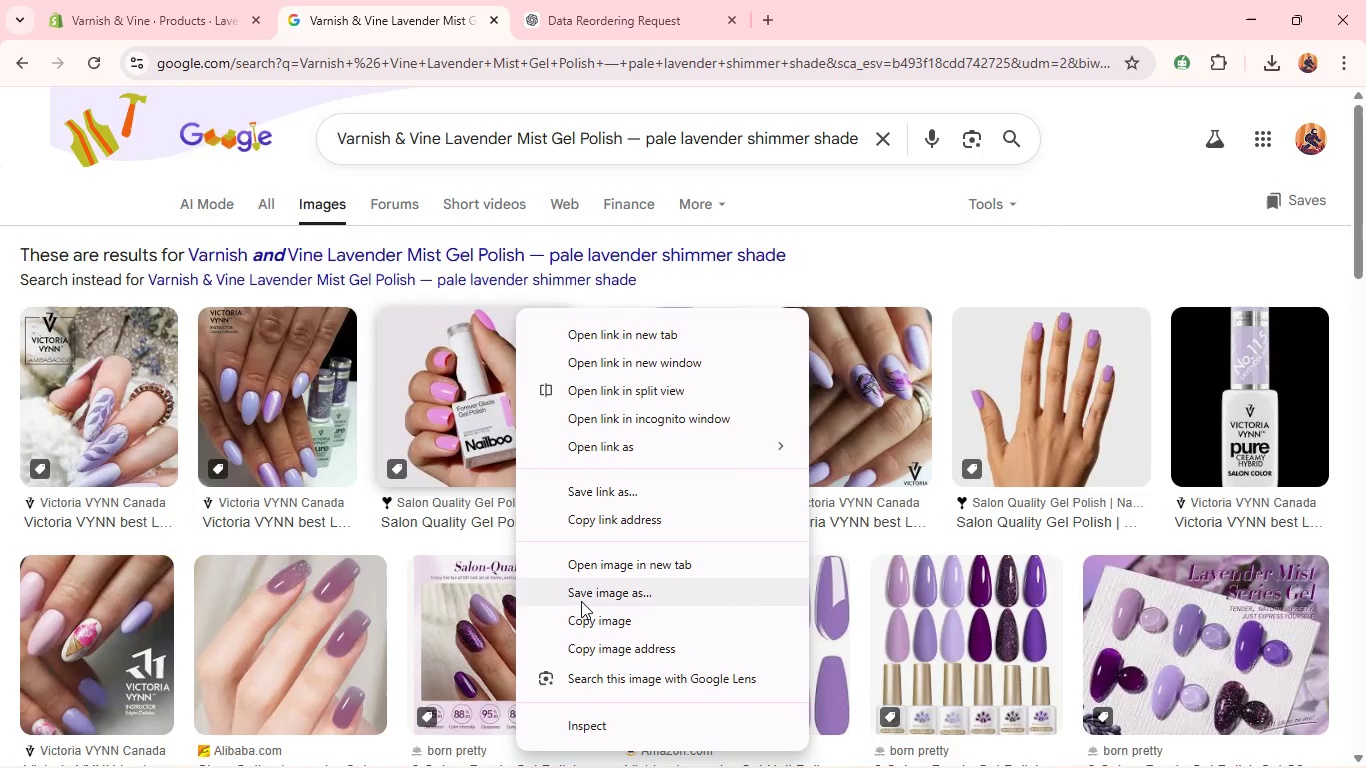 
left_click([579, 598])
 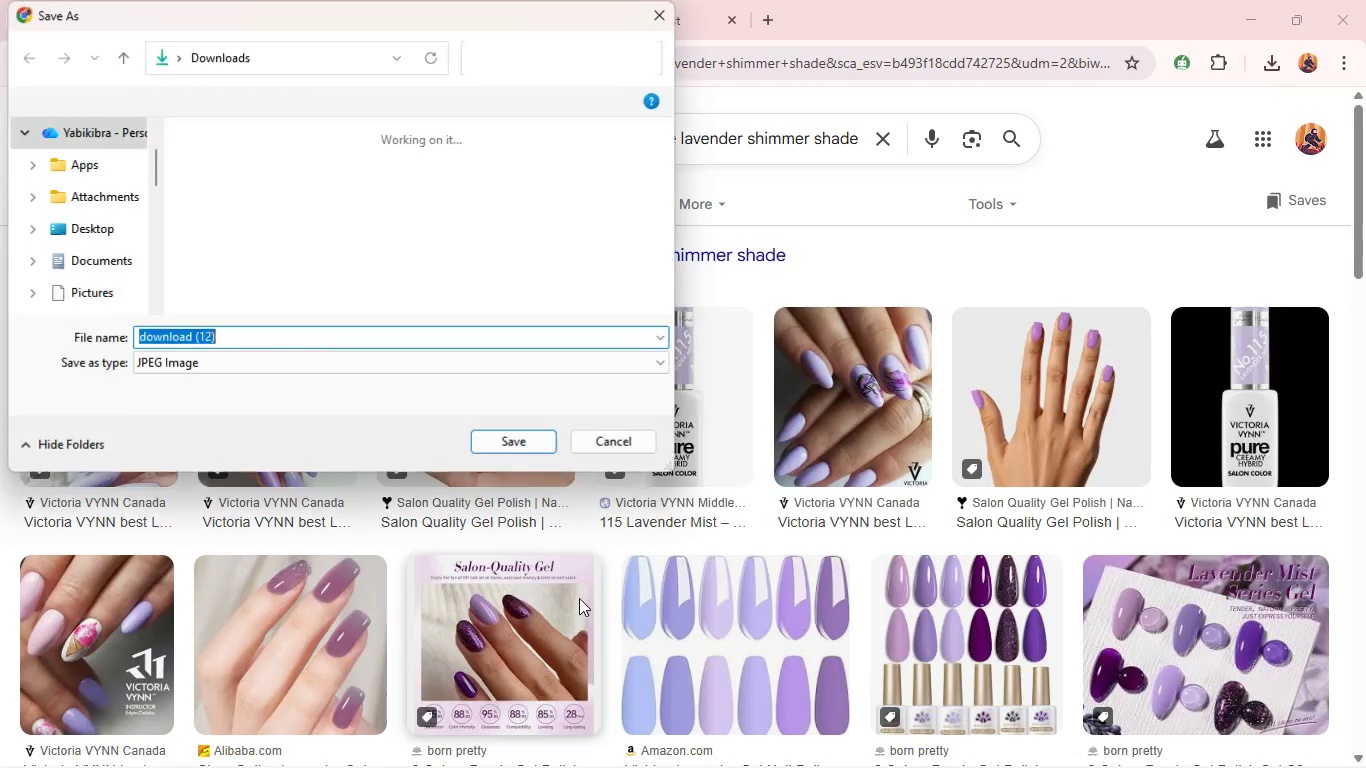 
key(Enter)
 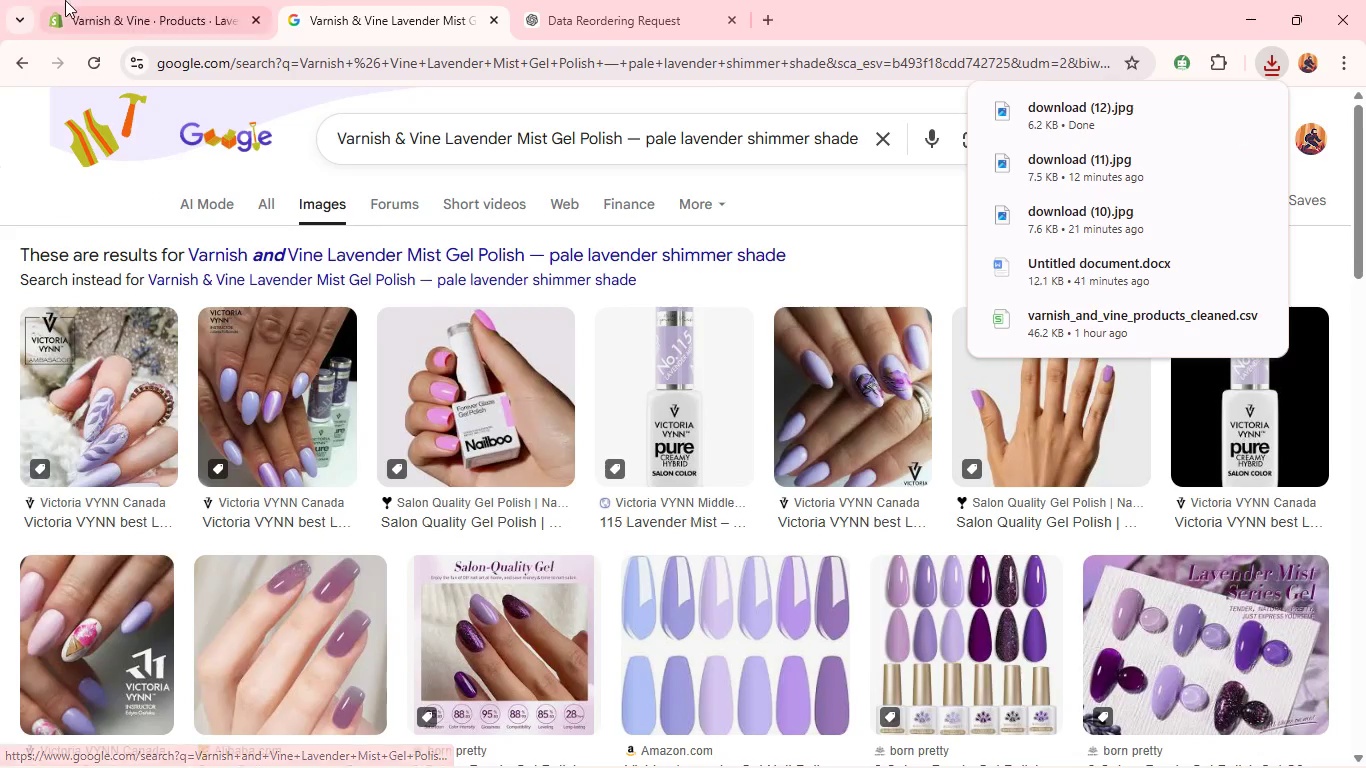 
left_click([131, 7])
 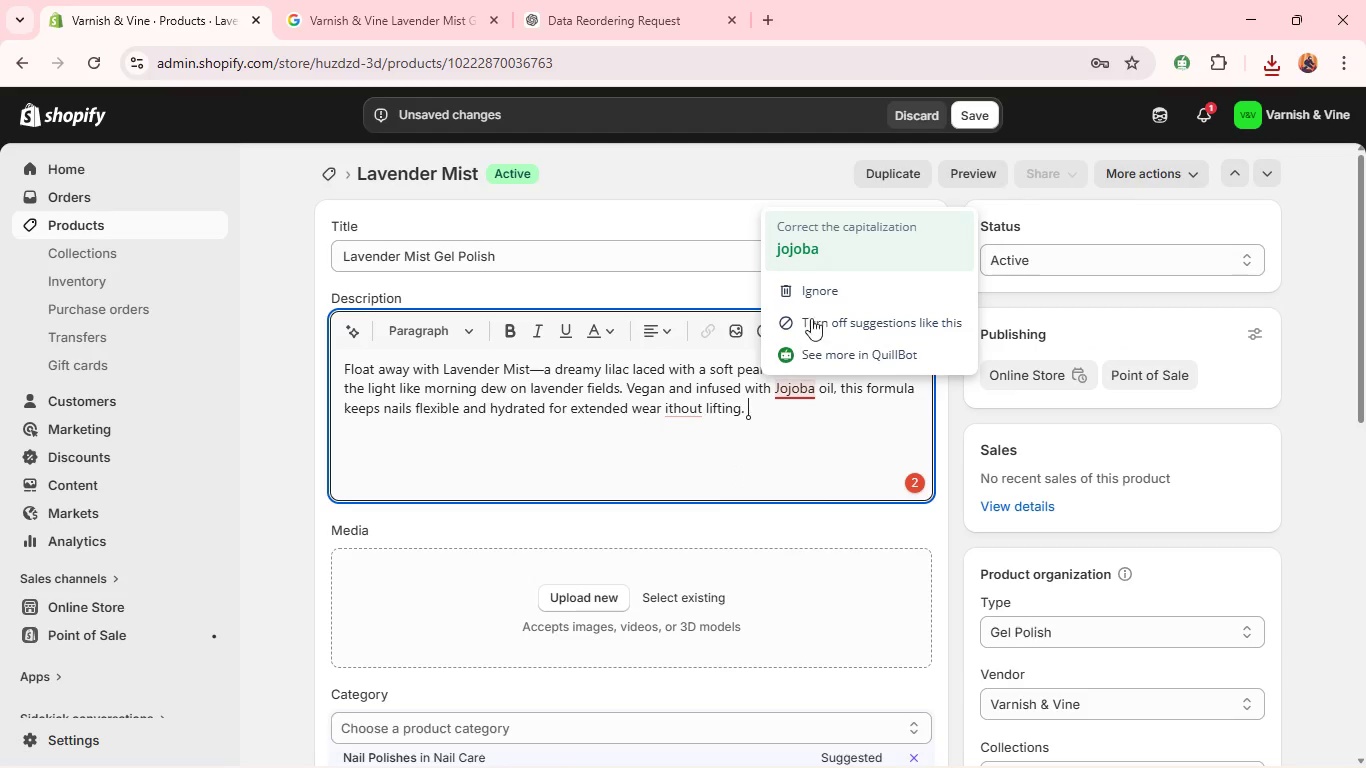 
left_click([794, 240])
 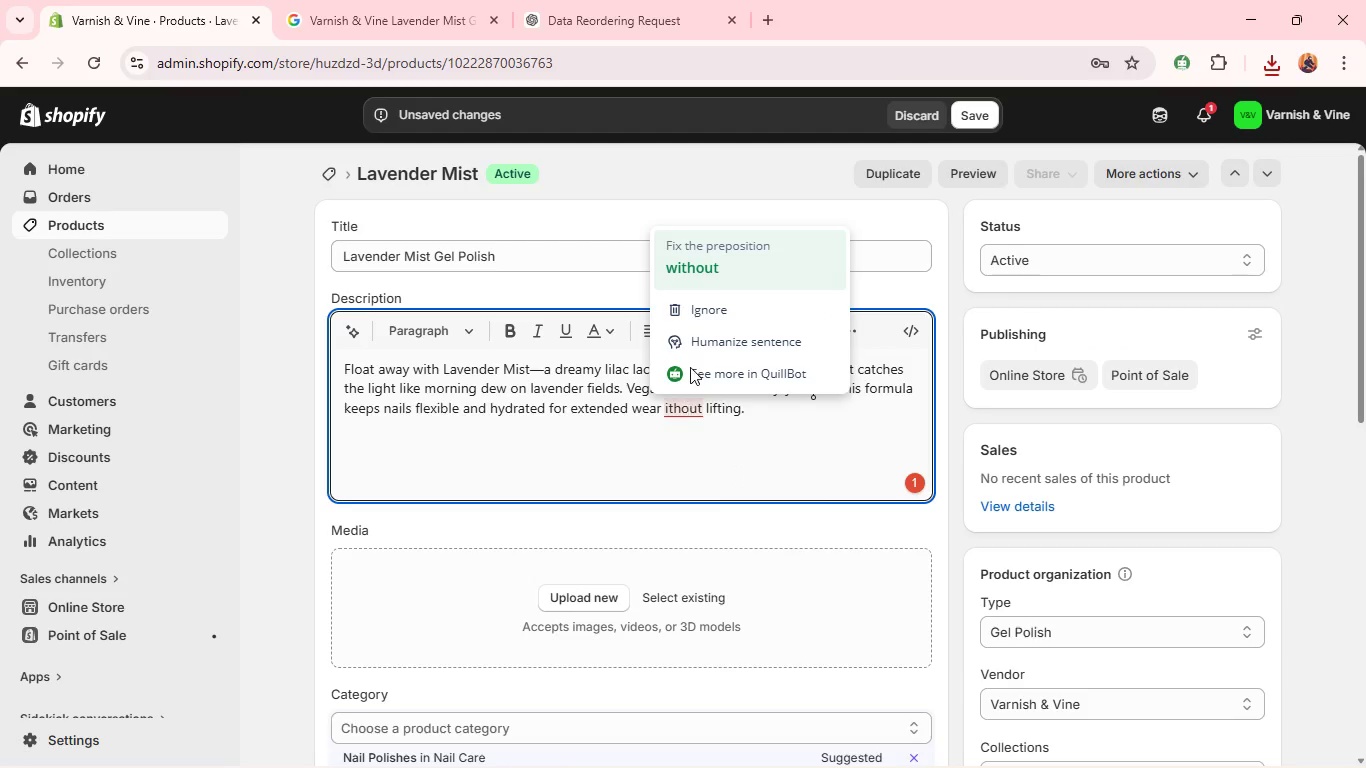 
left_click([701, 266])
 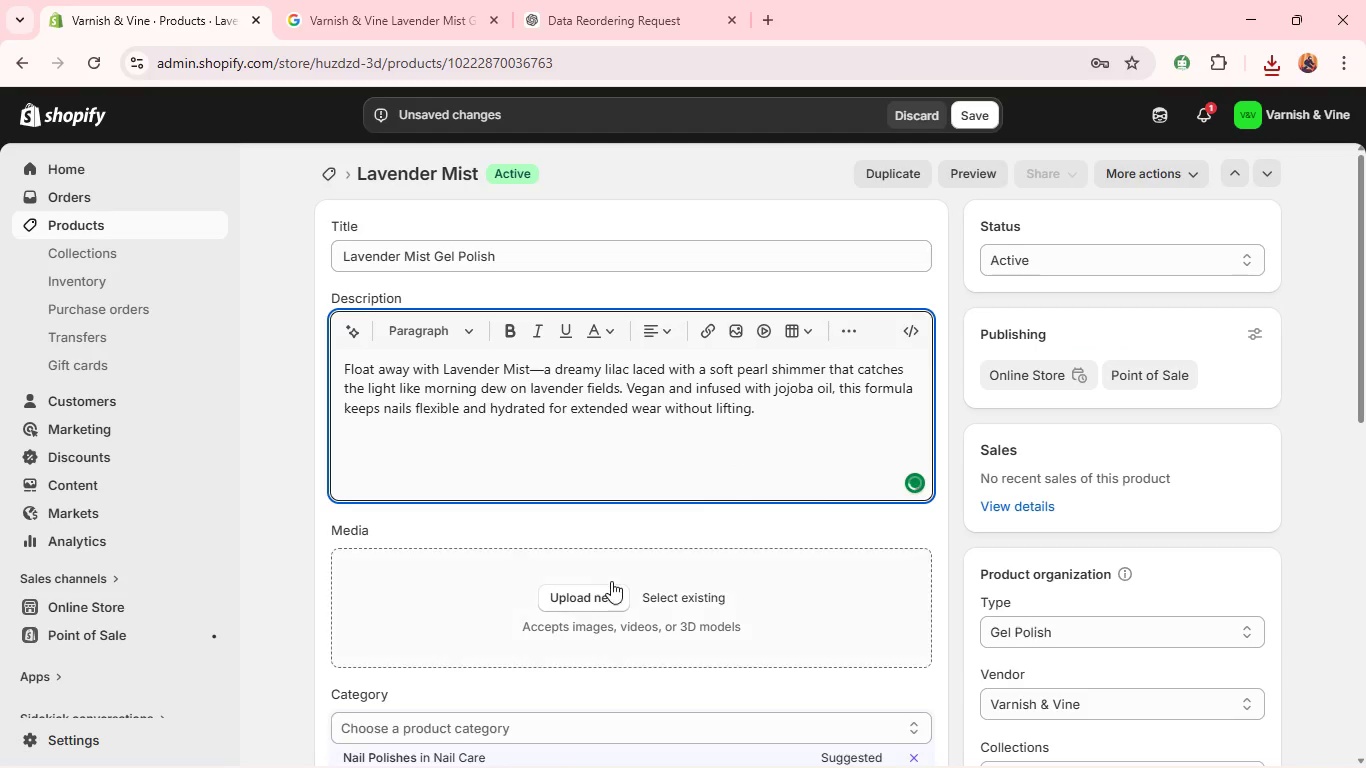 
left_click([597, 596])
 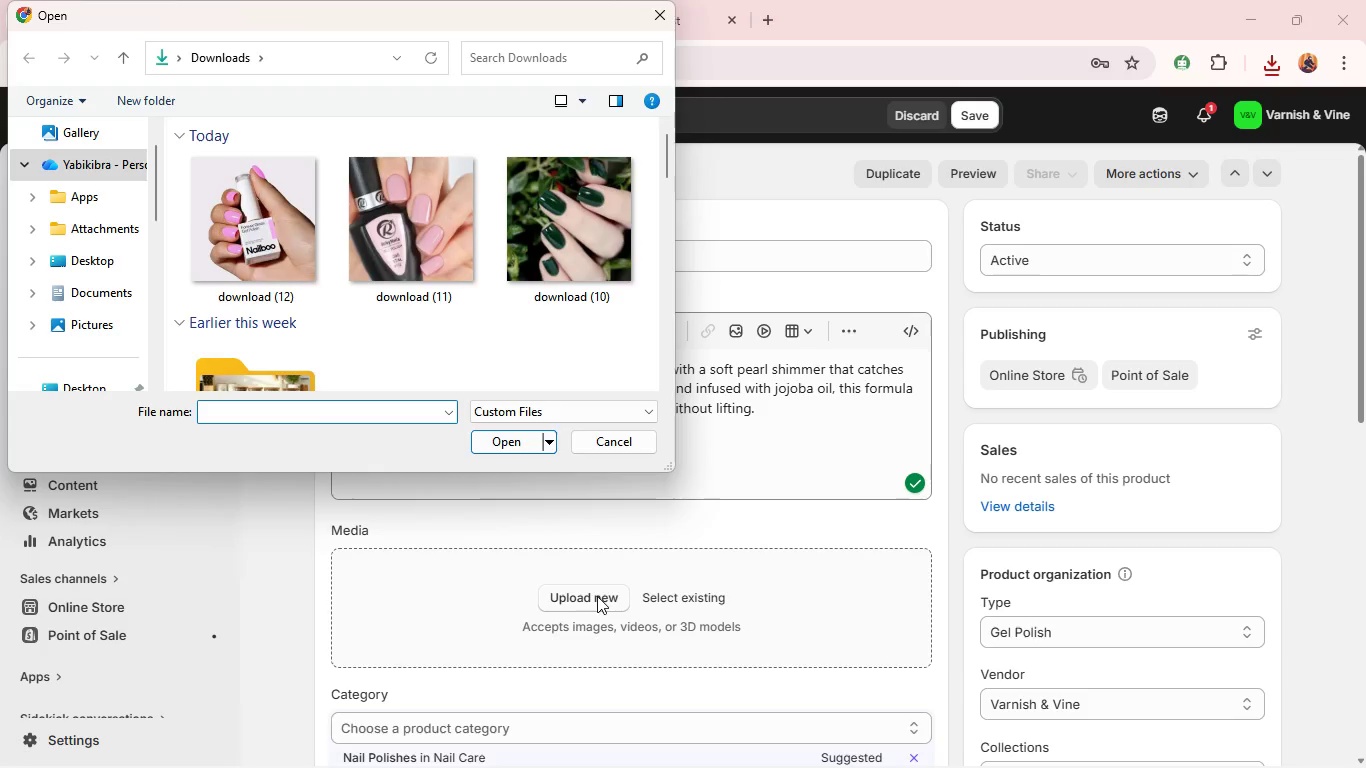 
left_click([247, 186])
 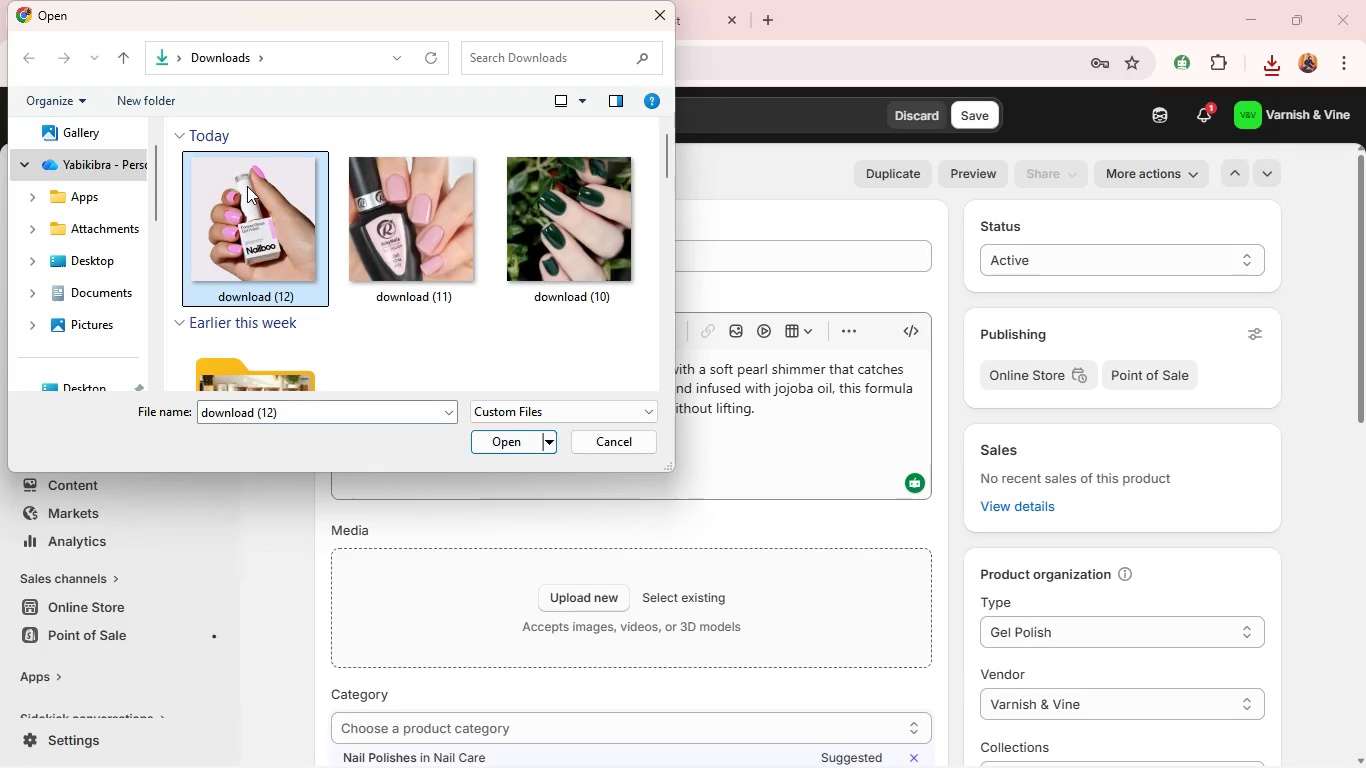 
key(Enter)
 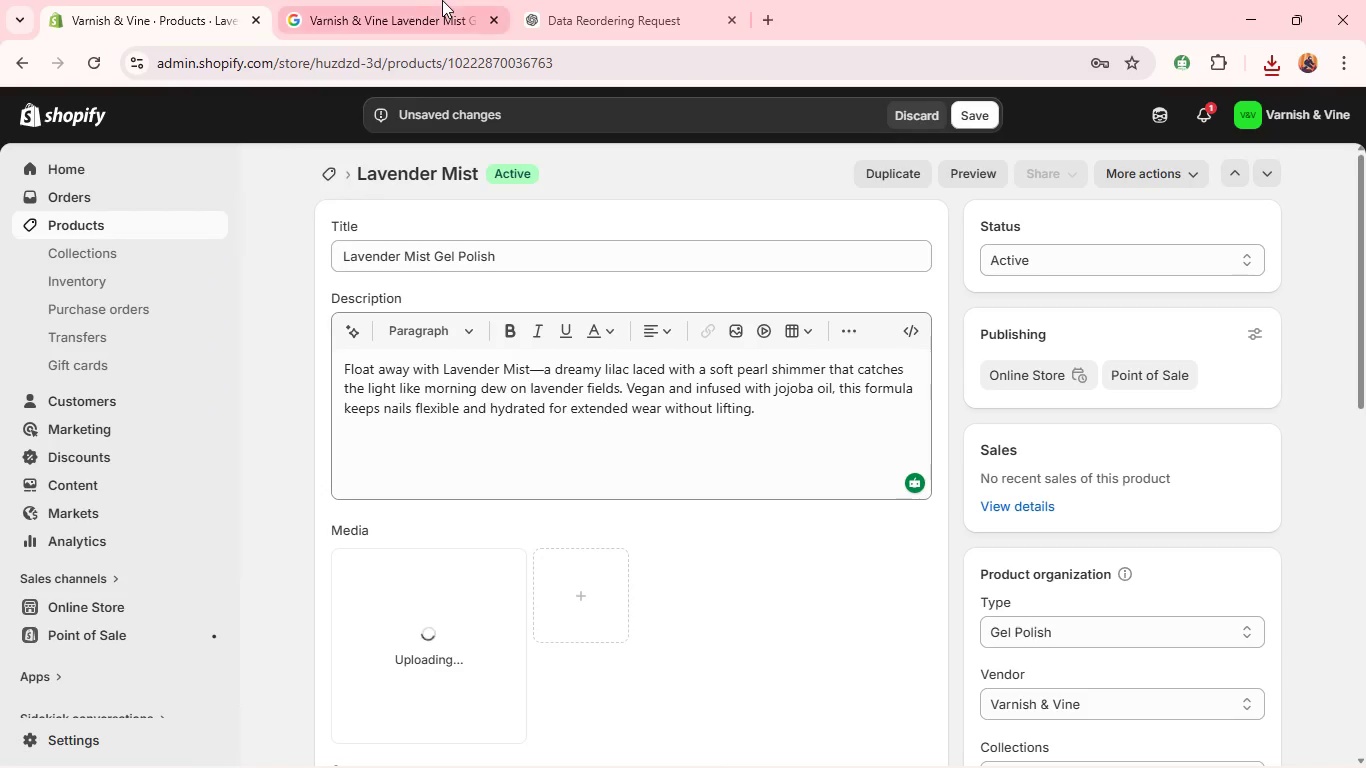 
left_click([443, 0])
 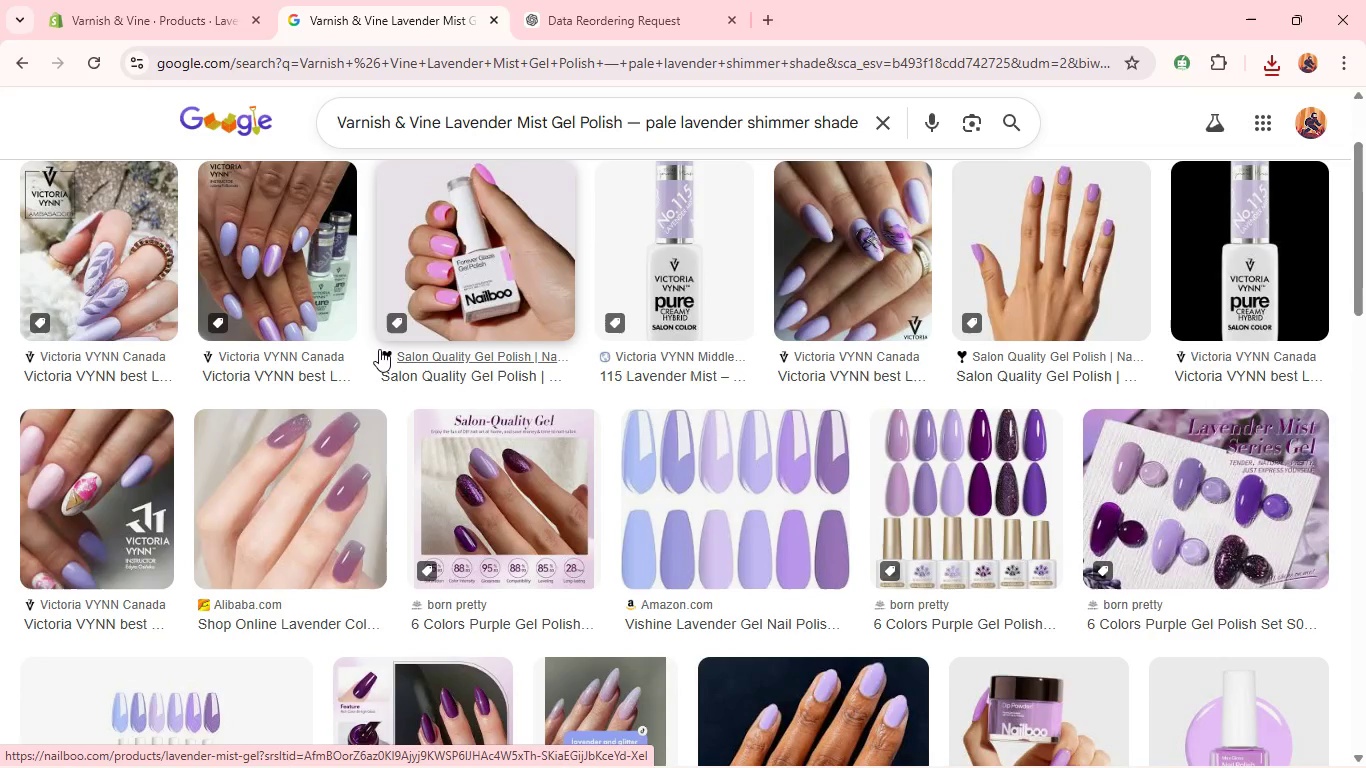 
wait(16.97)
 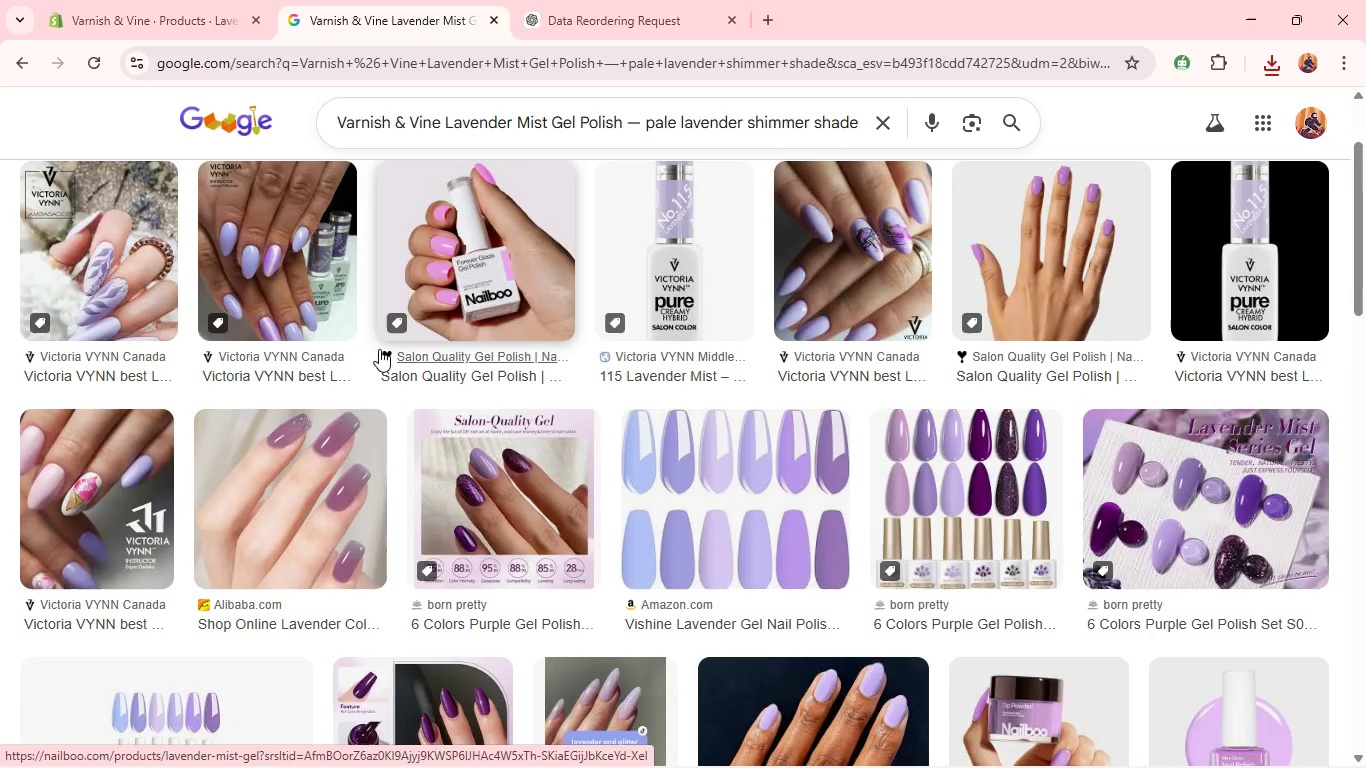 
right_click([333, 262])
 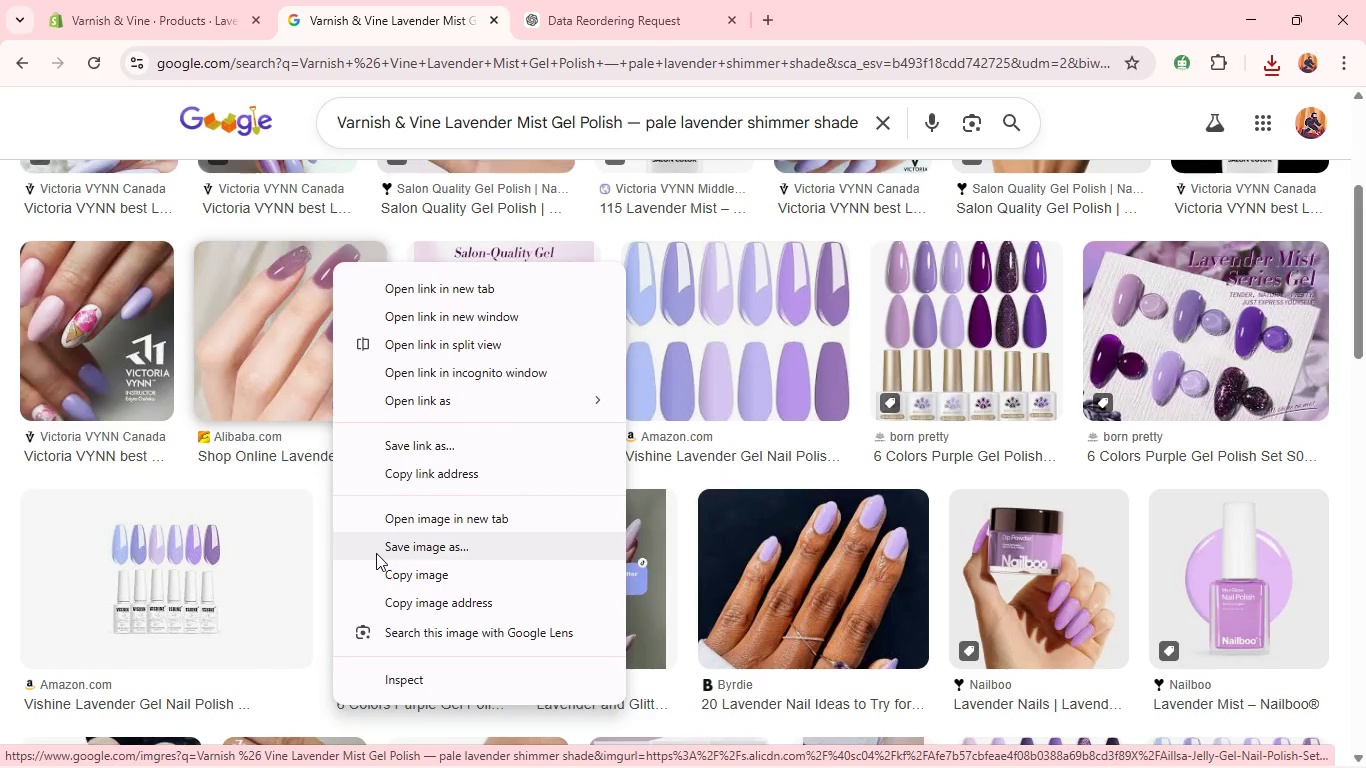 
left_click([376, 549])
 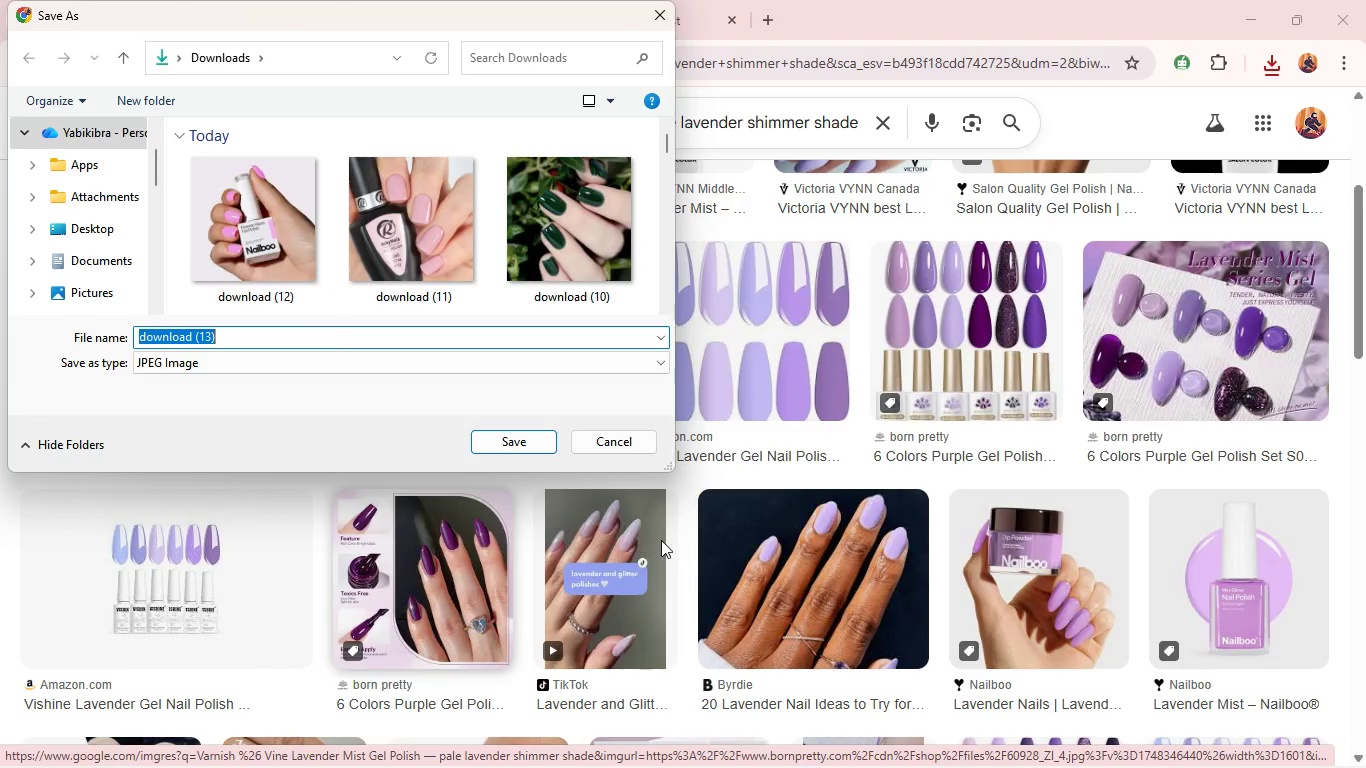 
left_click([615, 447])
 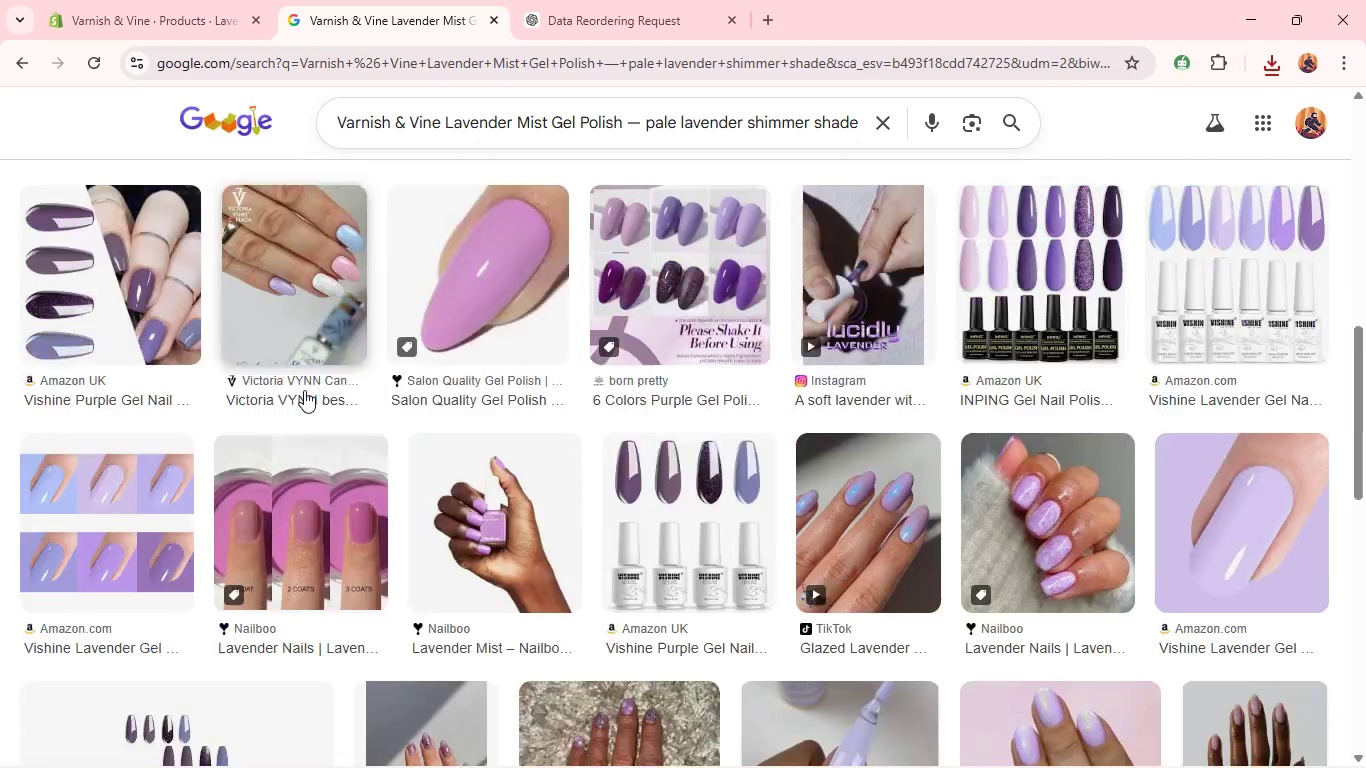 
wait(9.23)
 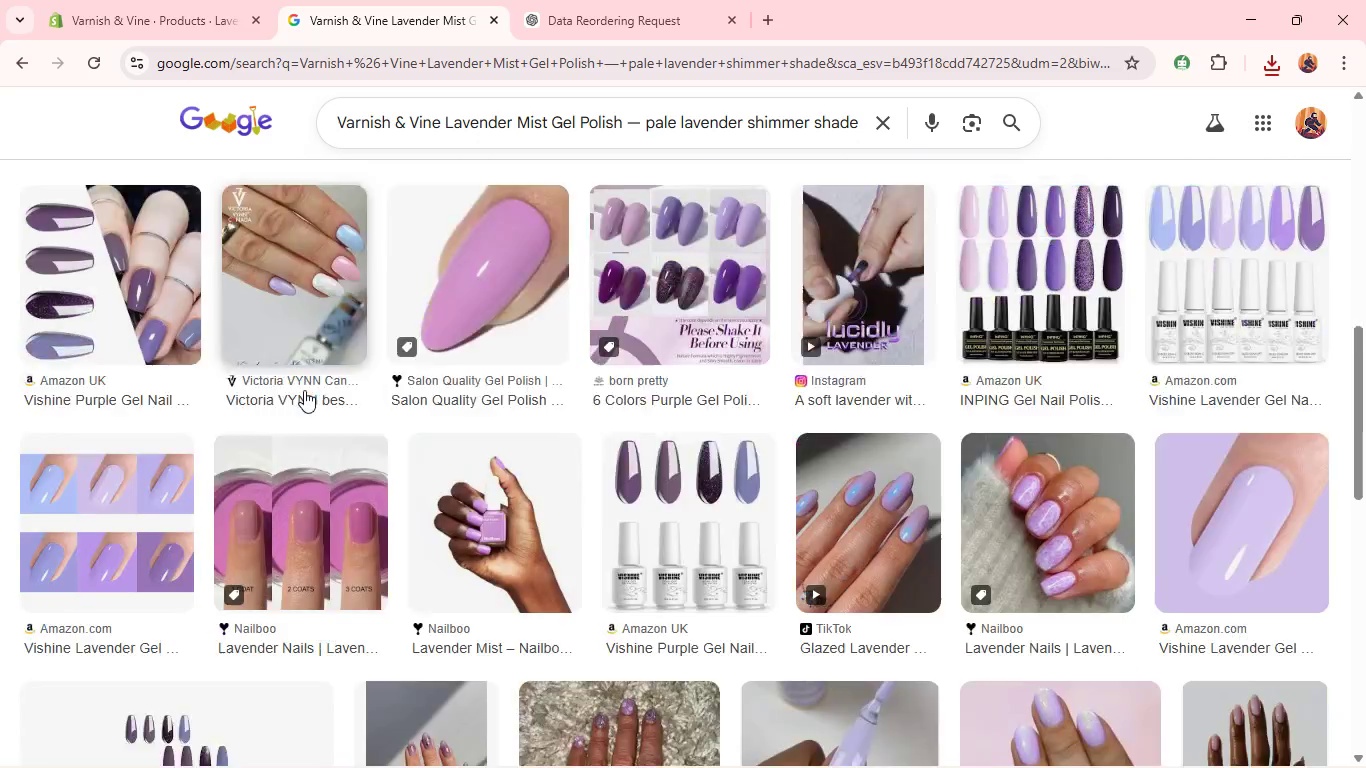 
right_click([609, 494])
 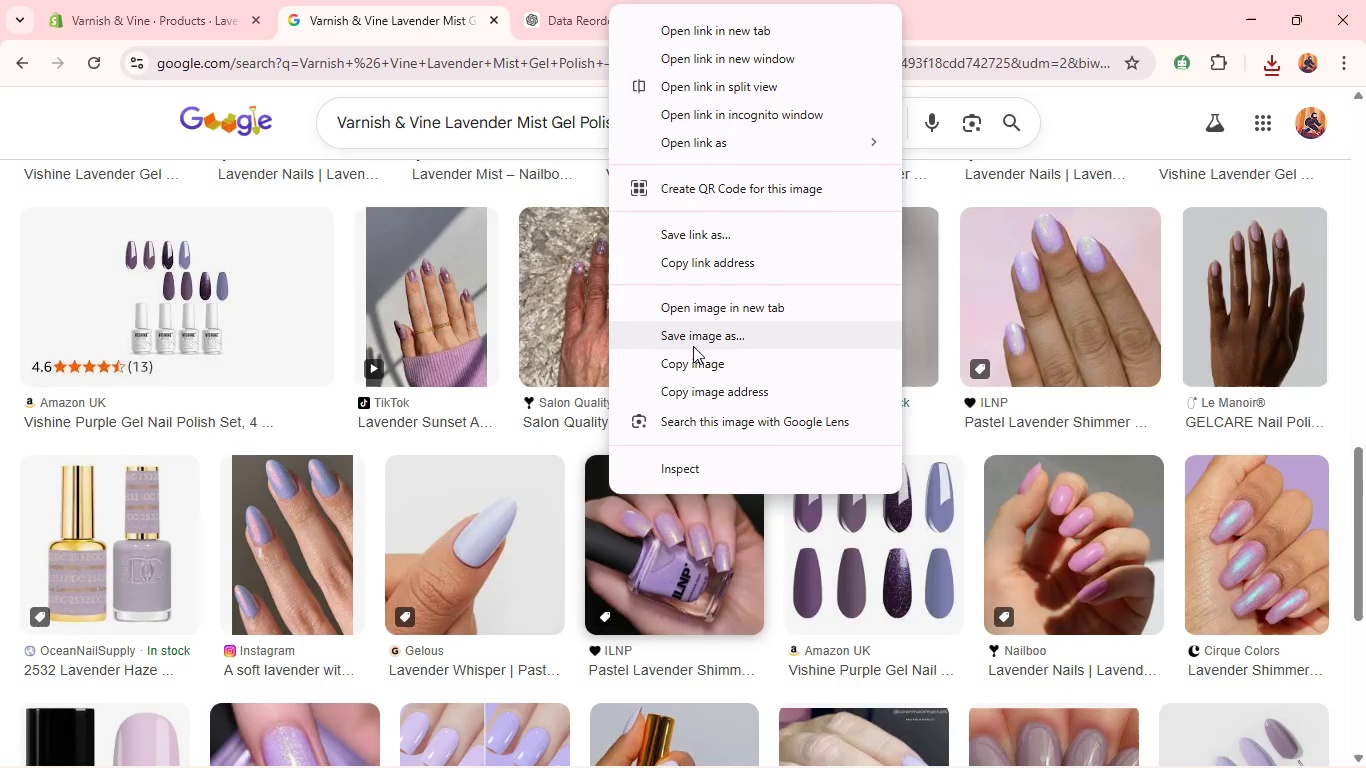 
left_click([693, 344])
 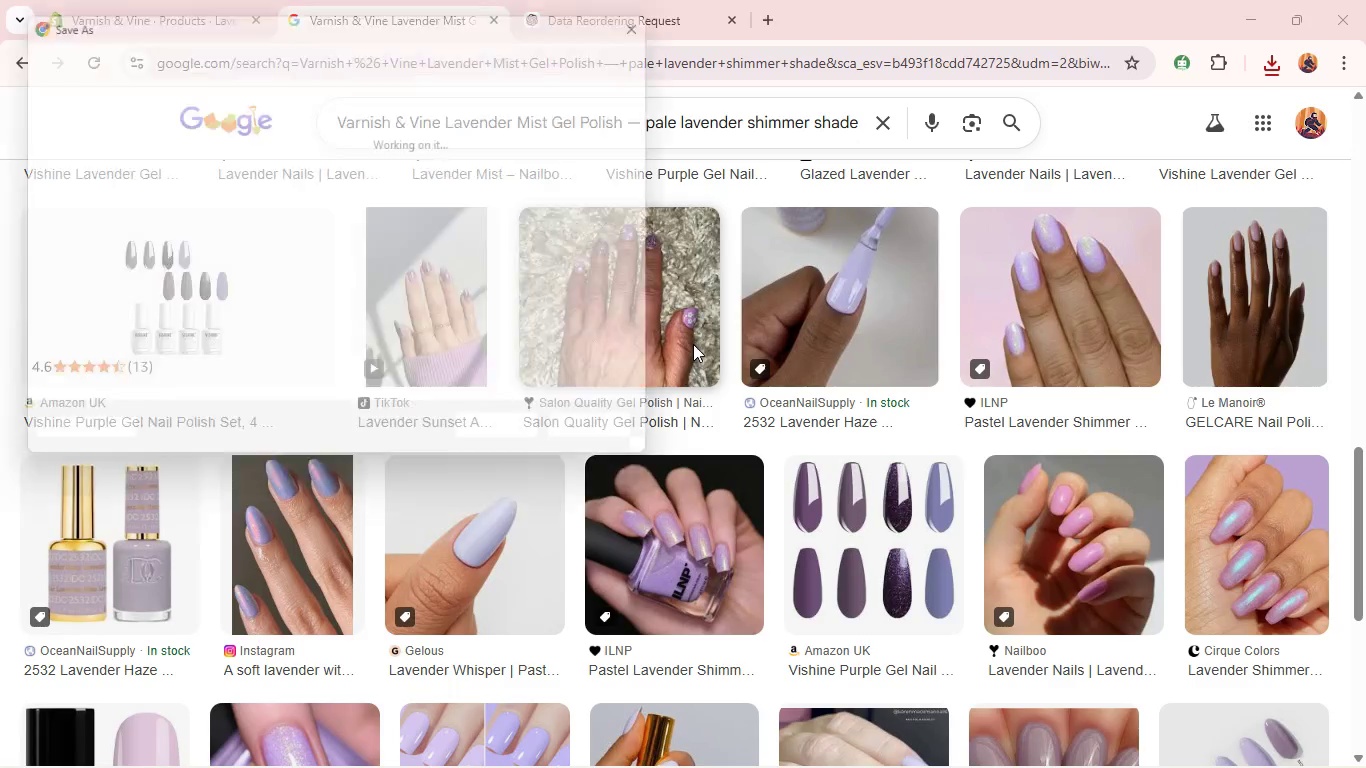 
key(Enter)
 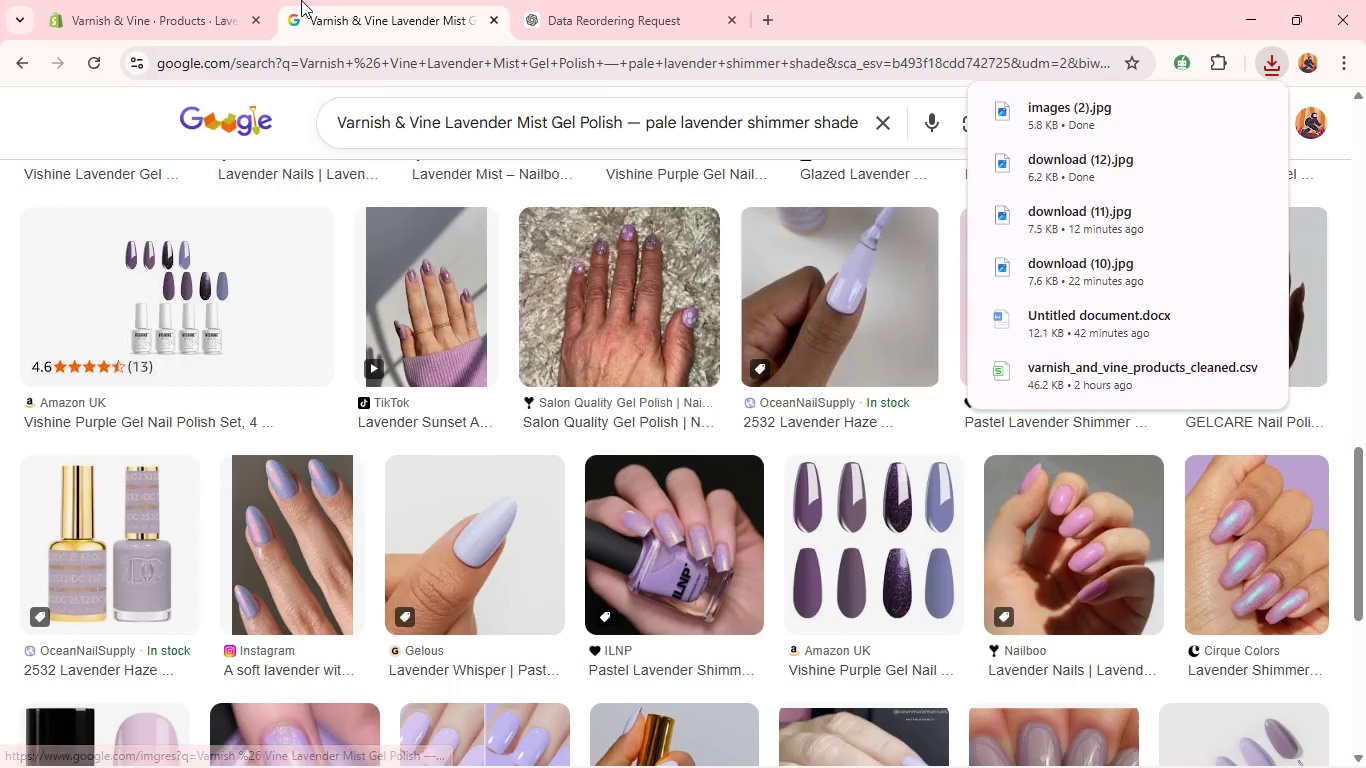 
left_click([141, 0])
 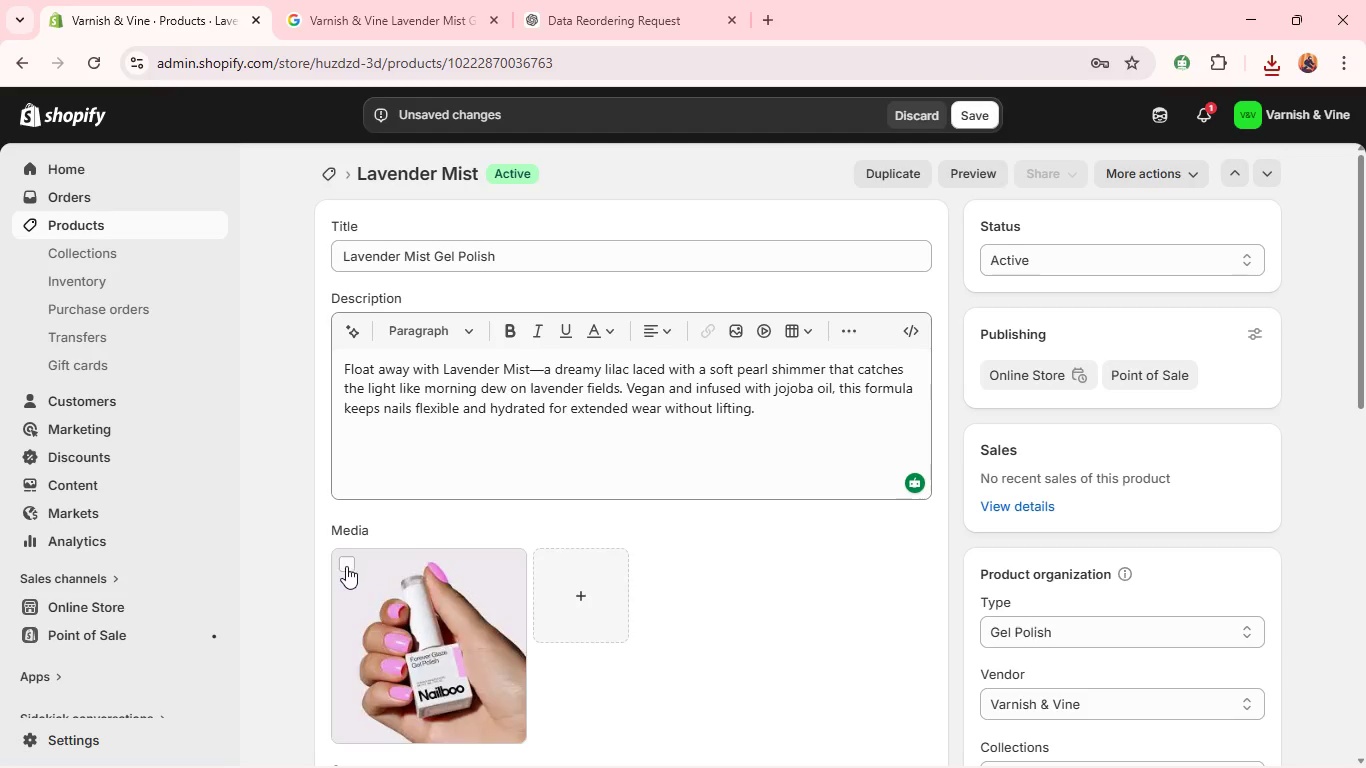 
left_click([344, 564])
 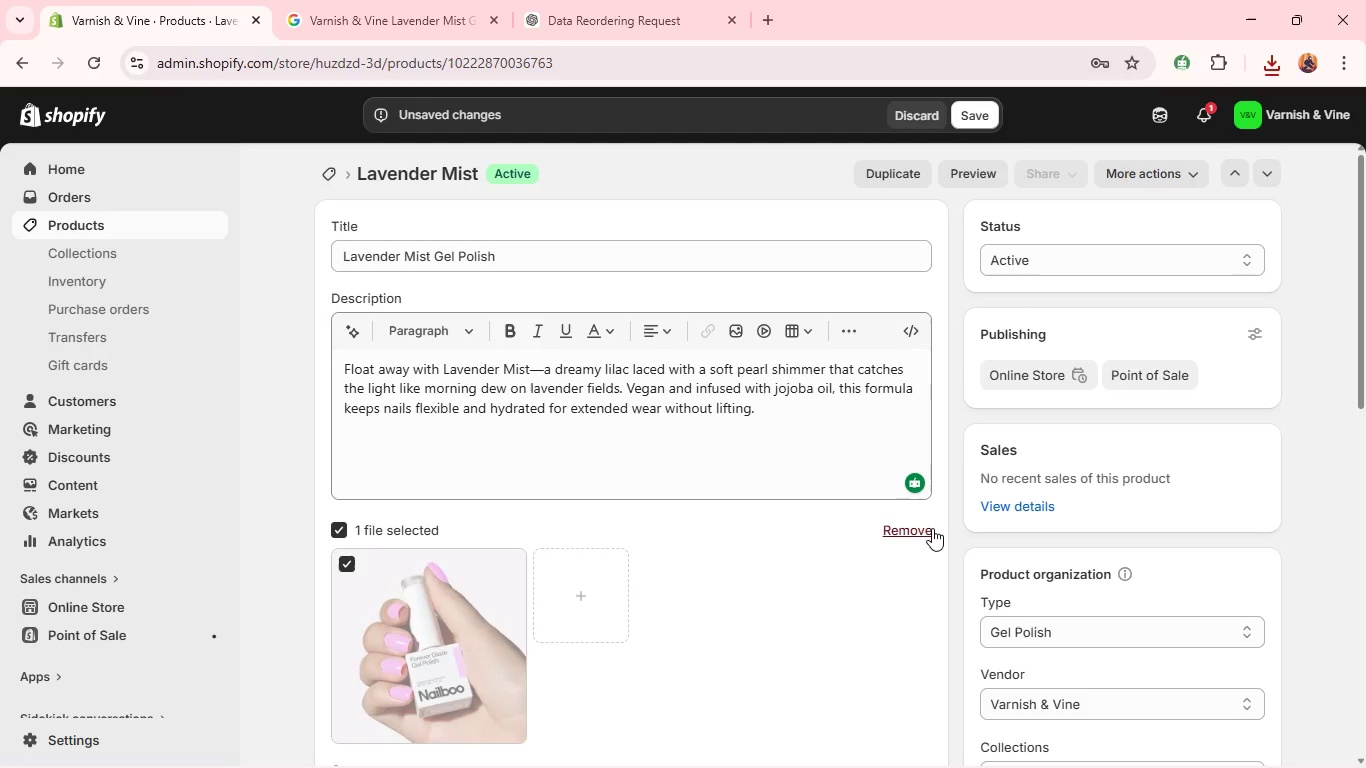 
left_click([931, 528])
 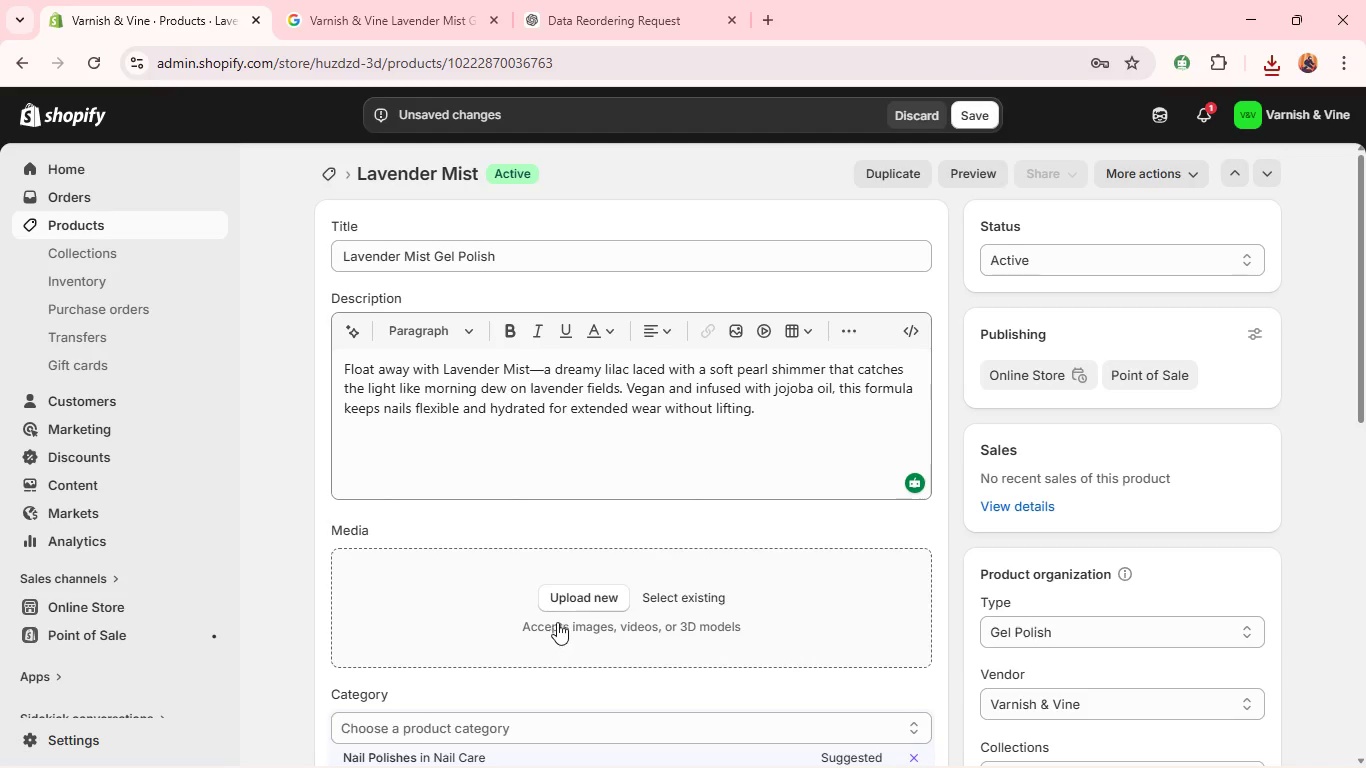 
left_click([590, 583])
 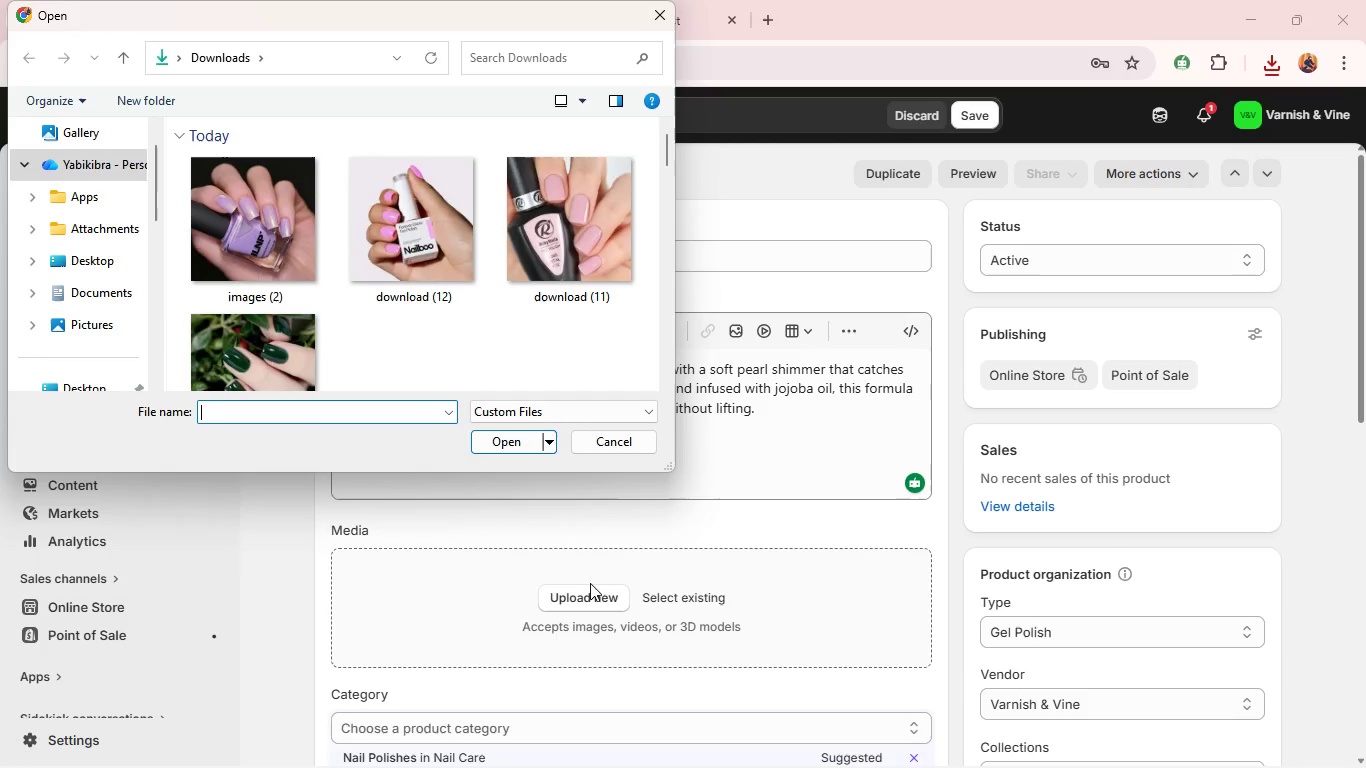 
wait(6.48)
 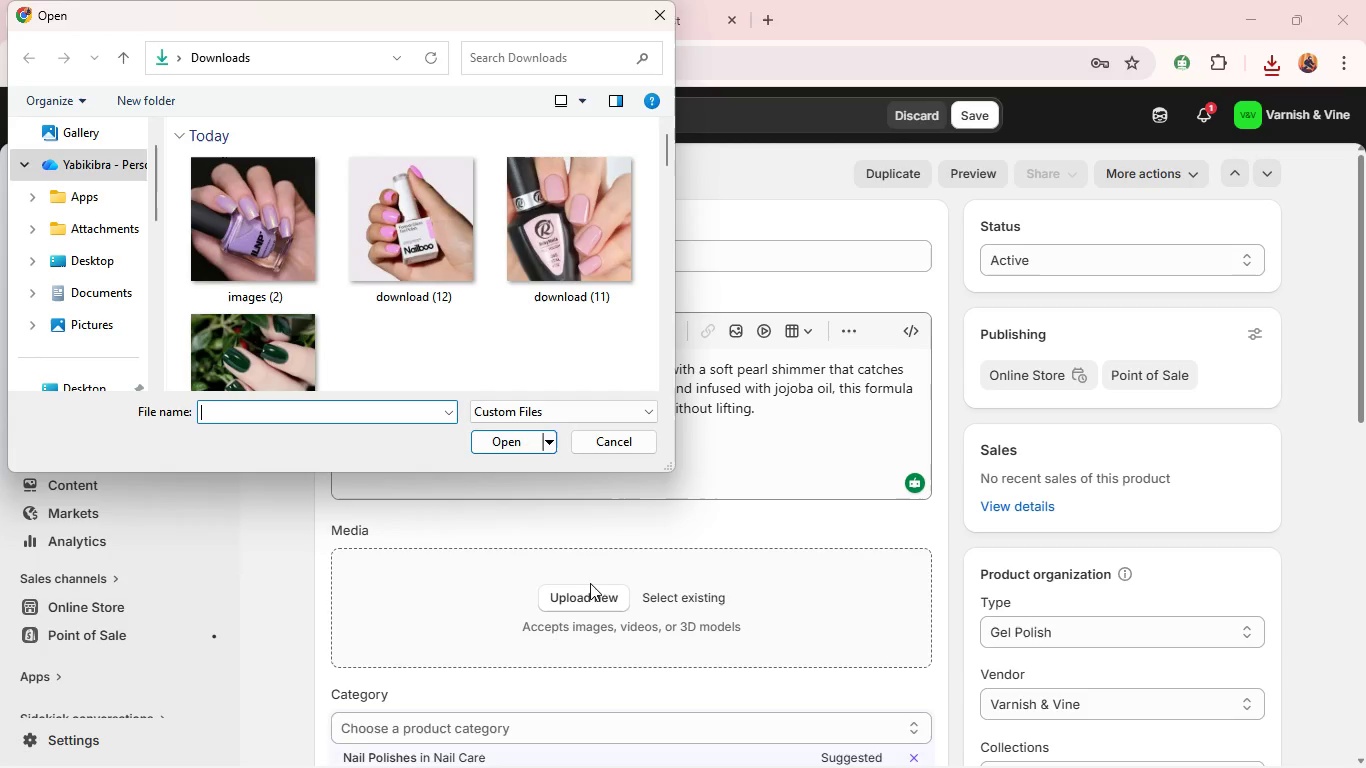 
left_click([274, 210])
 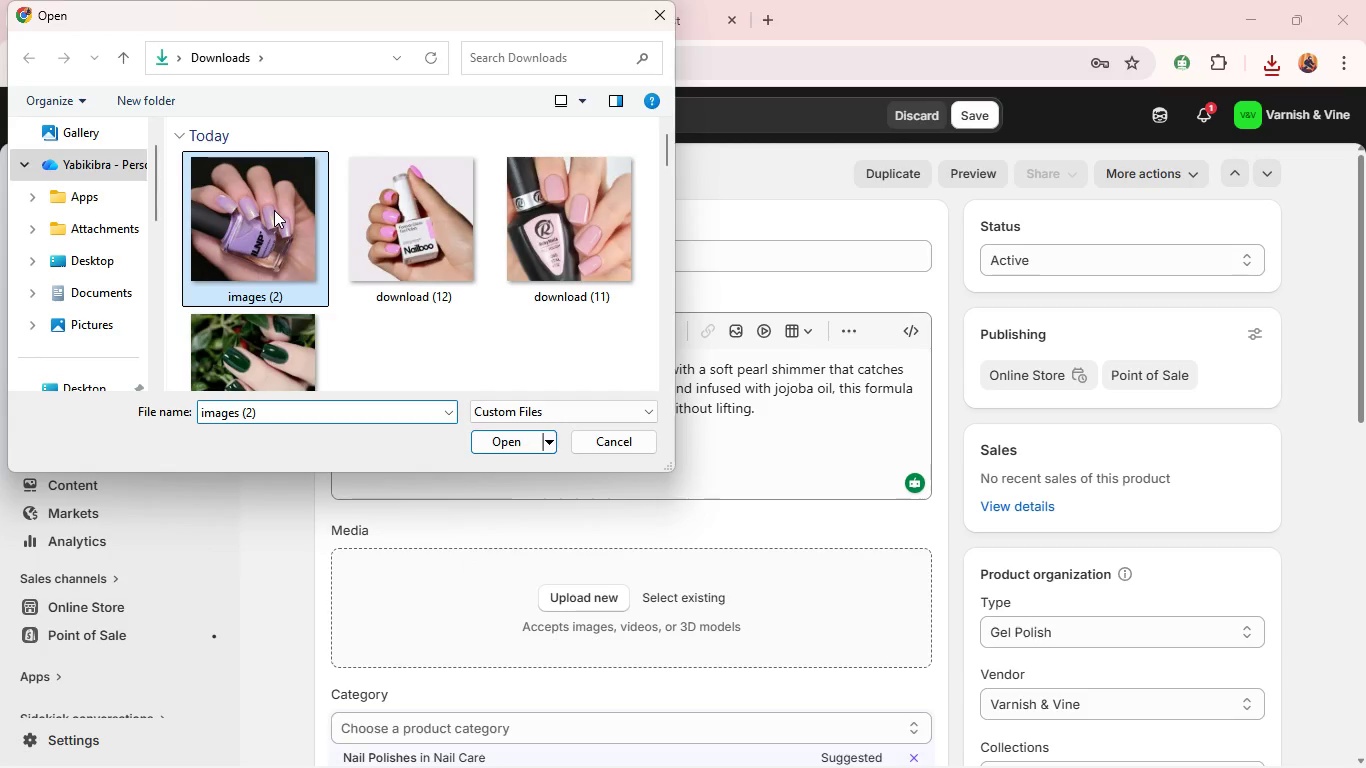 
key(Enter)
 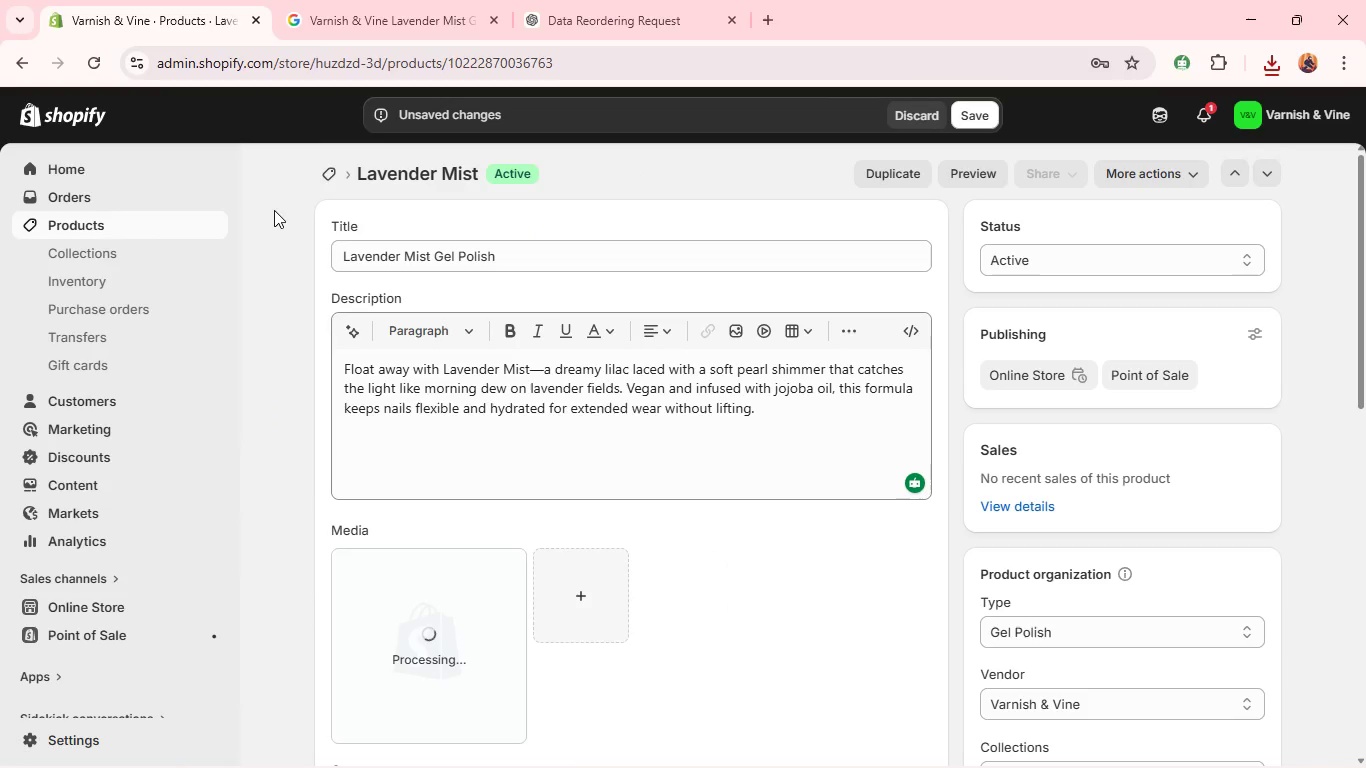 
wait(7.11)
 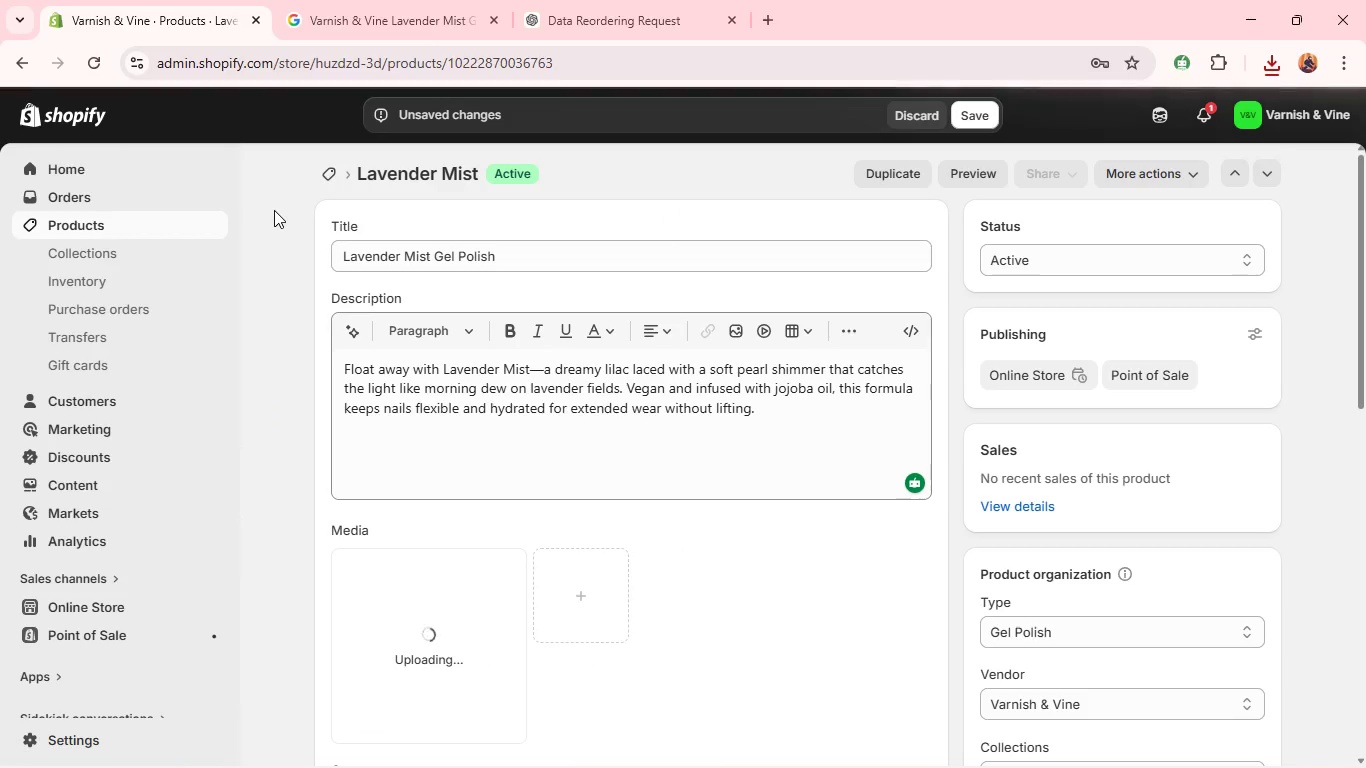 
left_click([444, 482])
 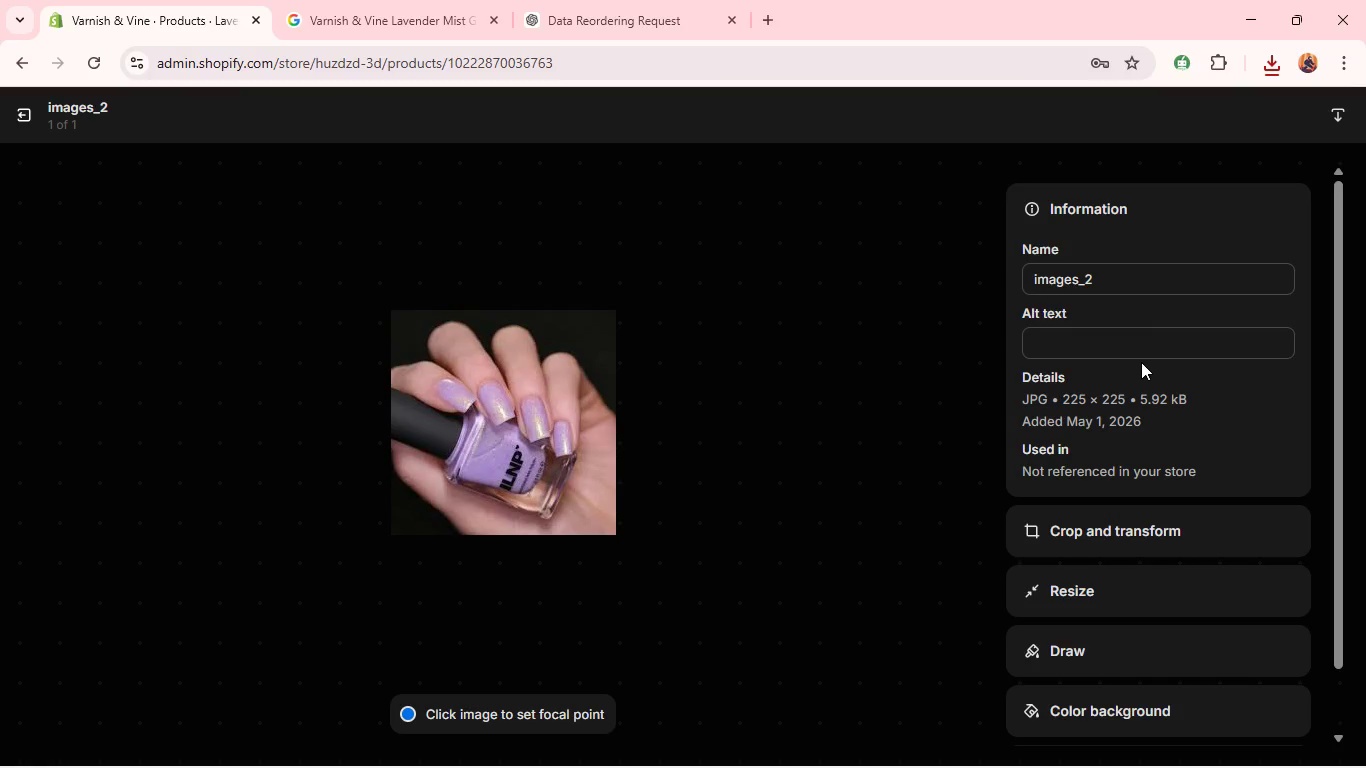 
left_click([1092, 328])
 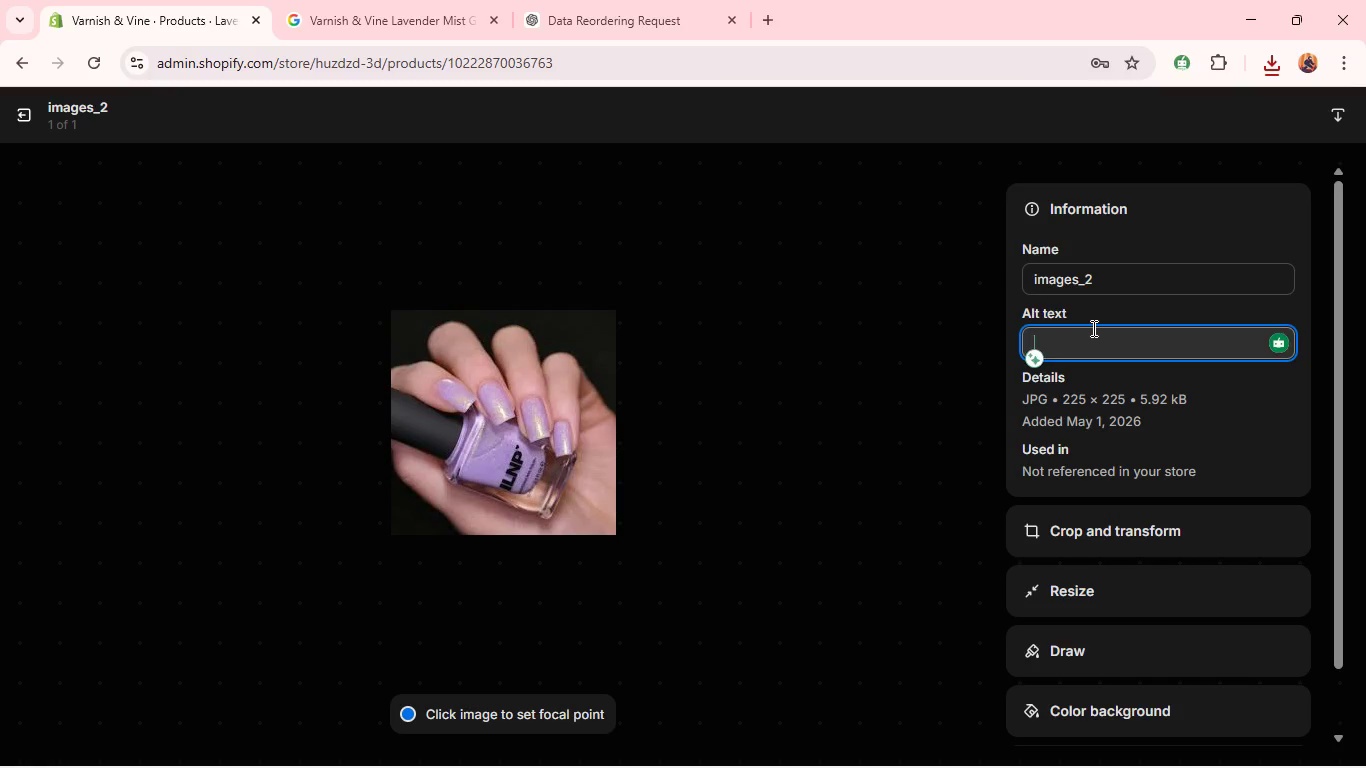 
type(Va)
 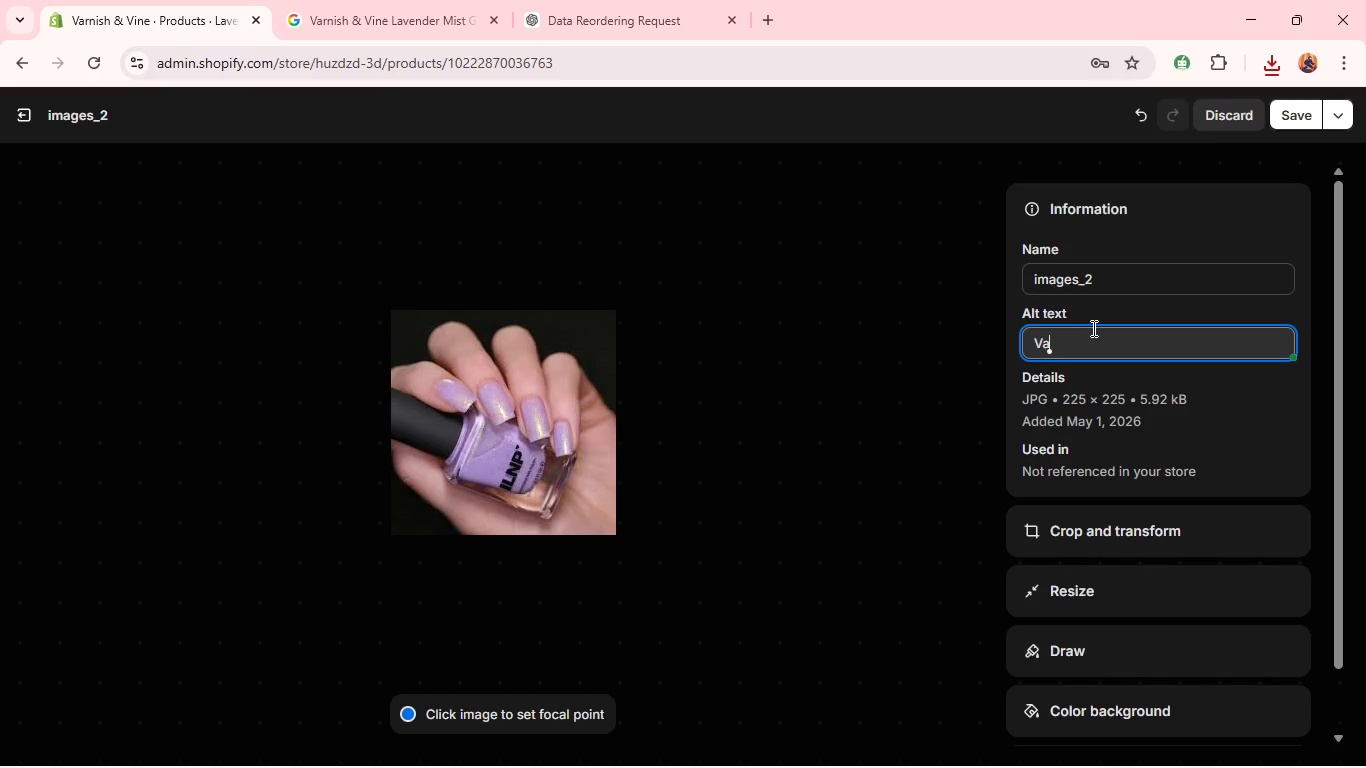 
type(rnish & Vine Lavender Mist Gel Polish - pale lavender shimmer Sh)
 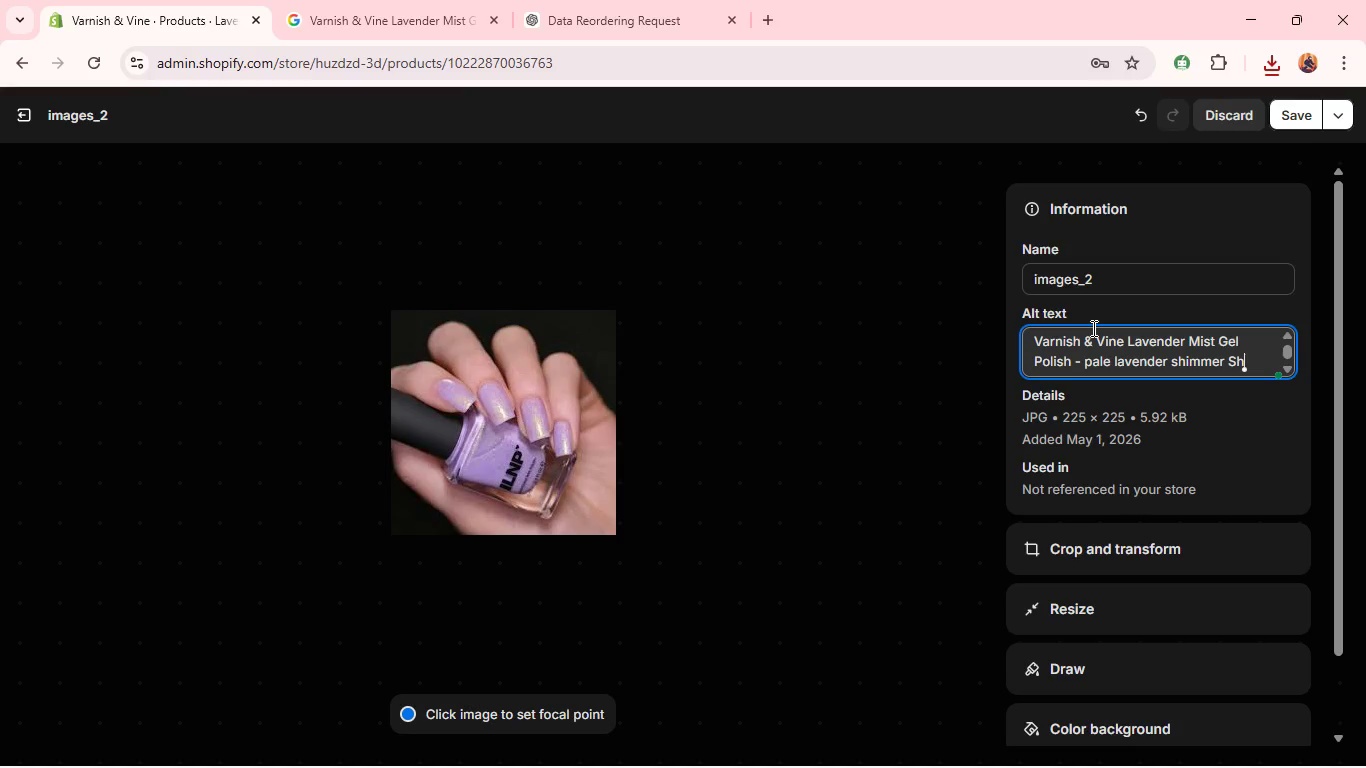 
wait(7.05)
 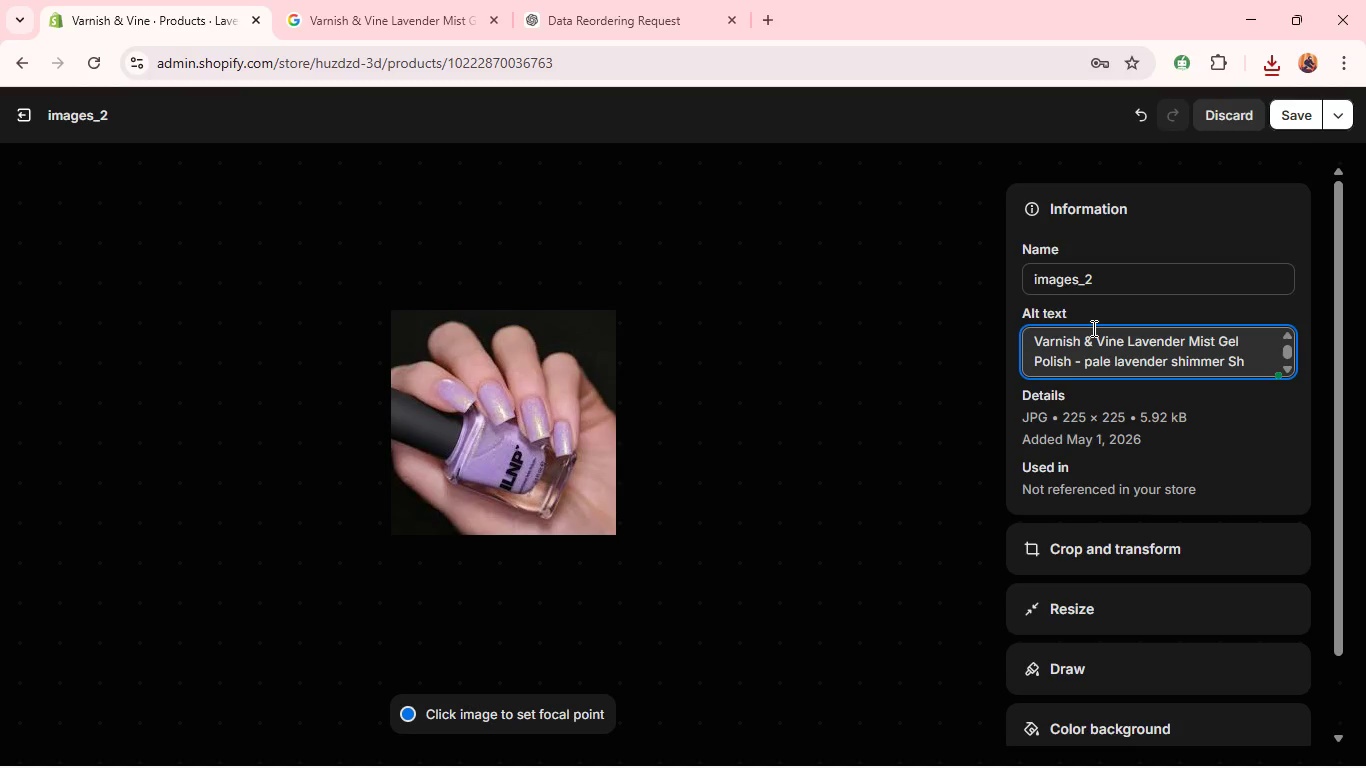 
left_click([1100, 372])
 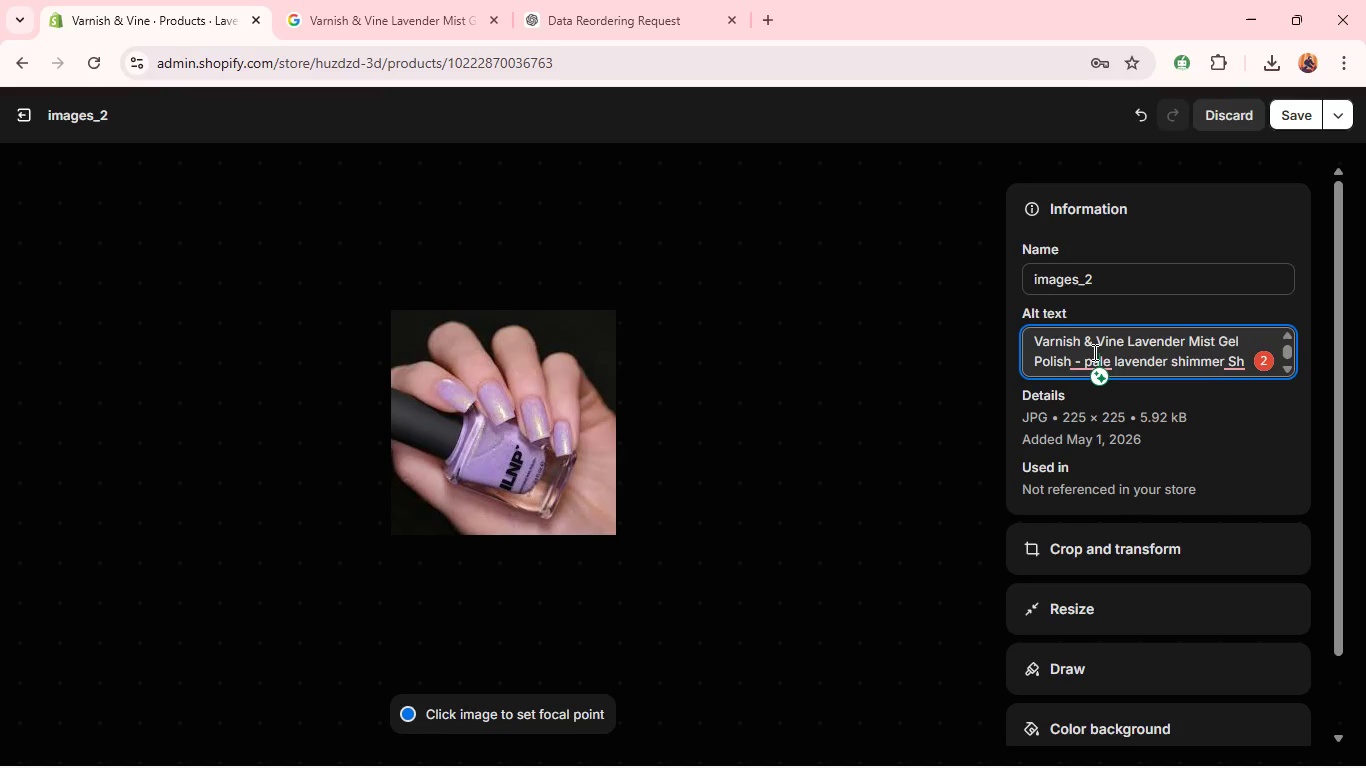 
left_click([1099, 362])
 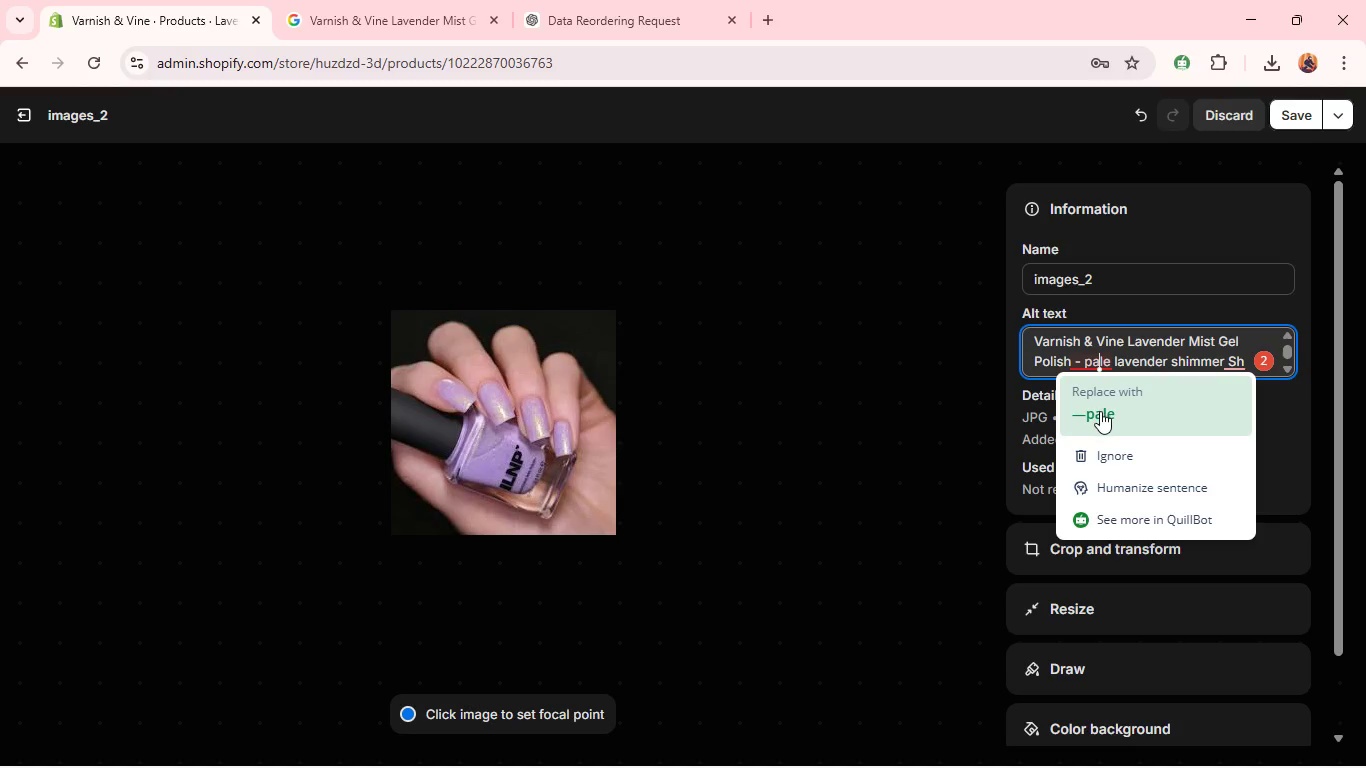 
left_click([1100, 411])
 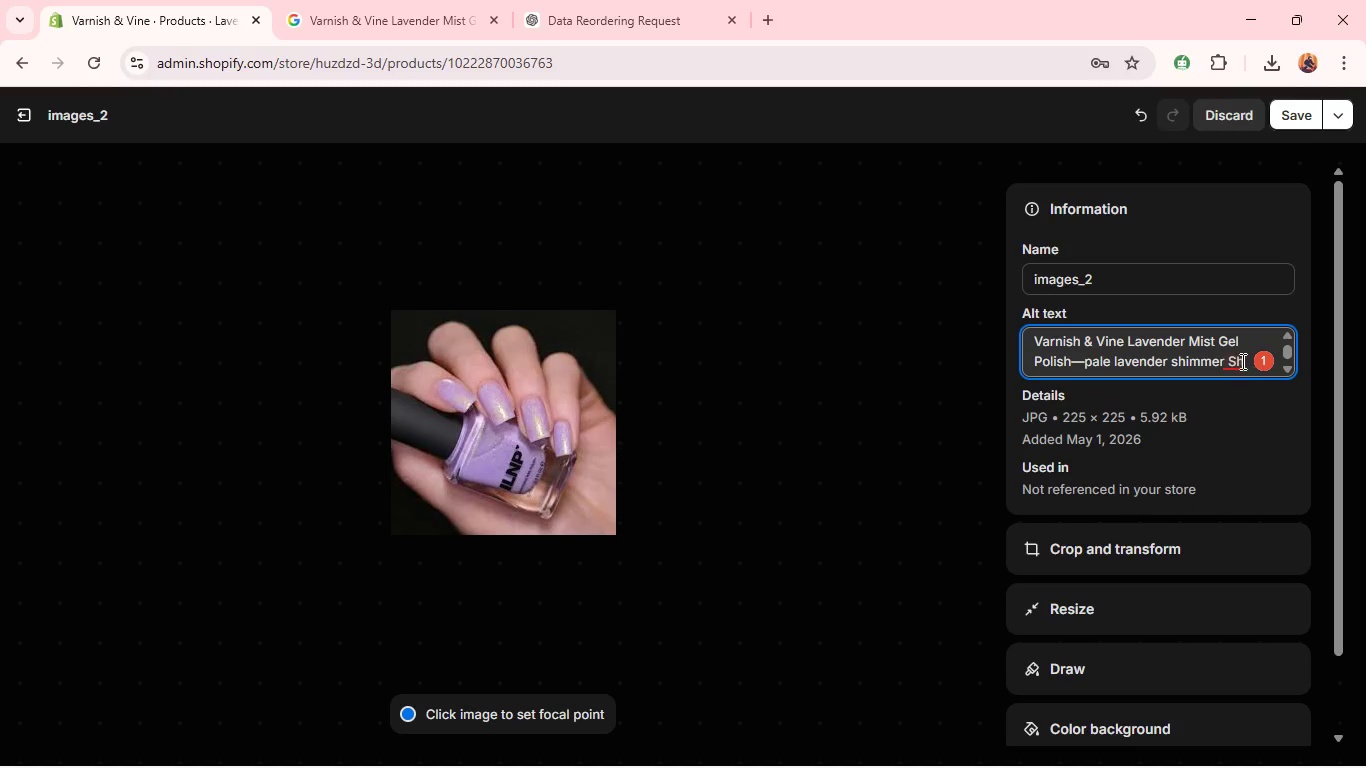 
left_click([1238, 369])
 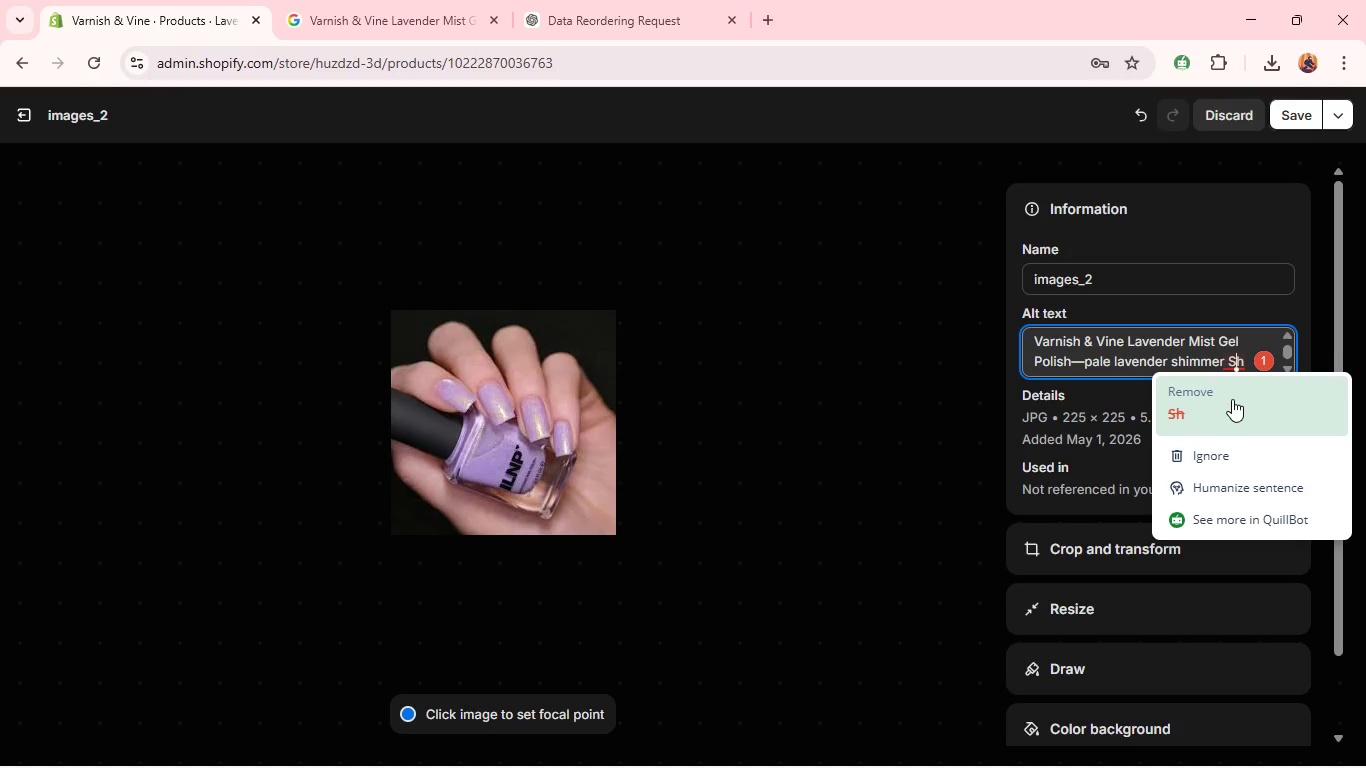 
key(Backspace)
 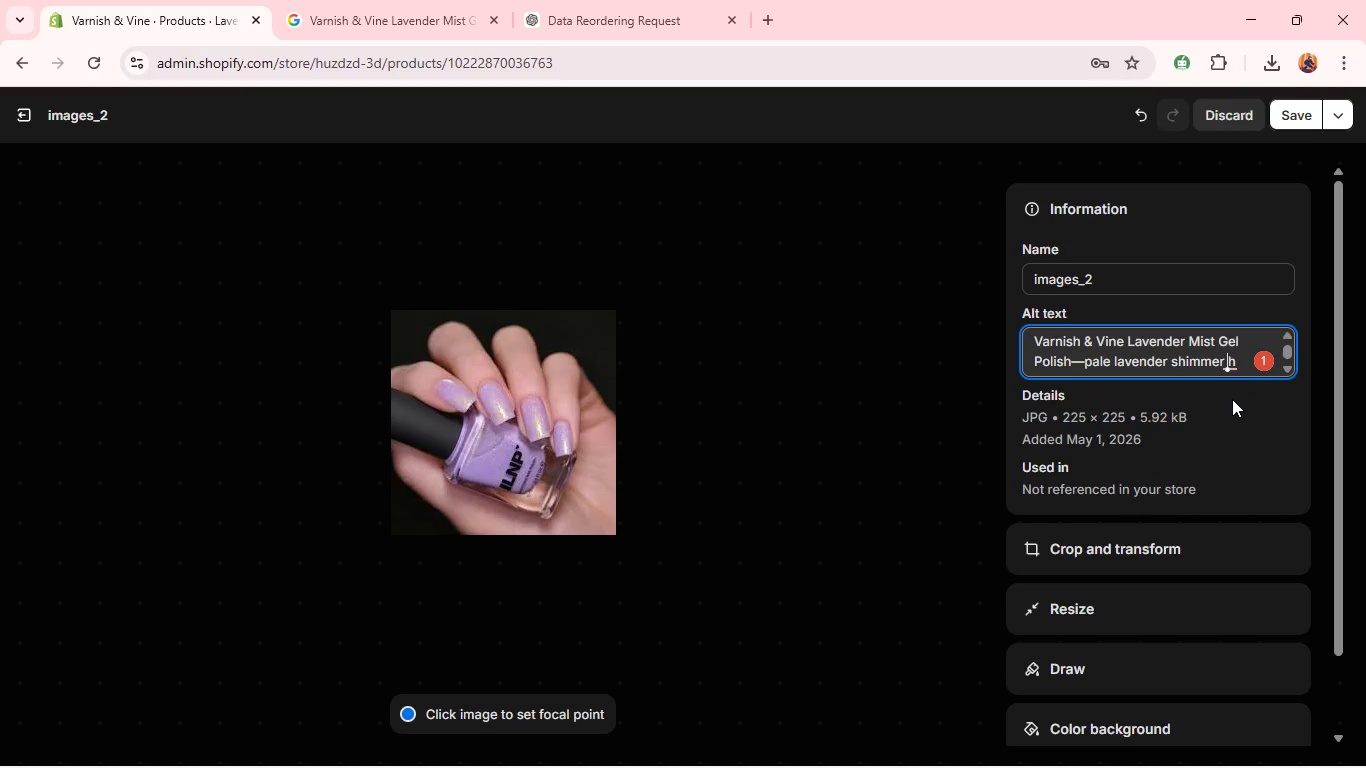 
key(ArrowRight)
 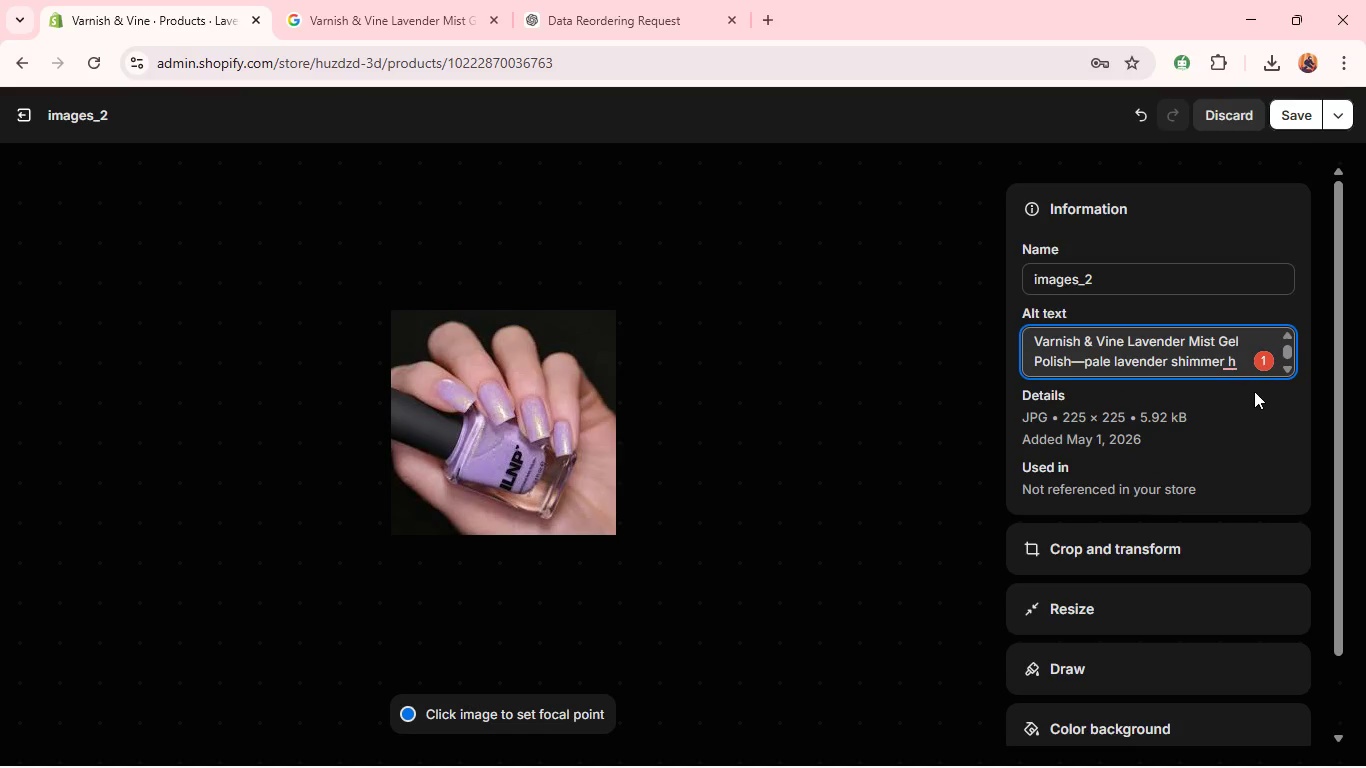 
key(Backspace)
type(sh)
 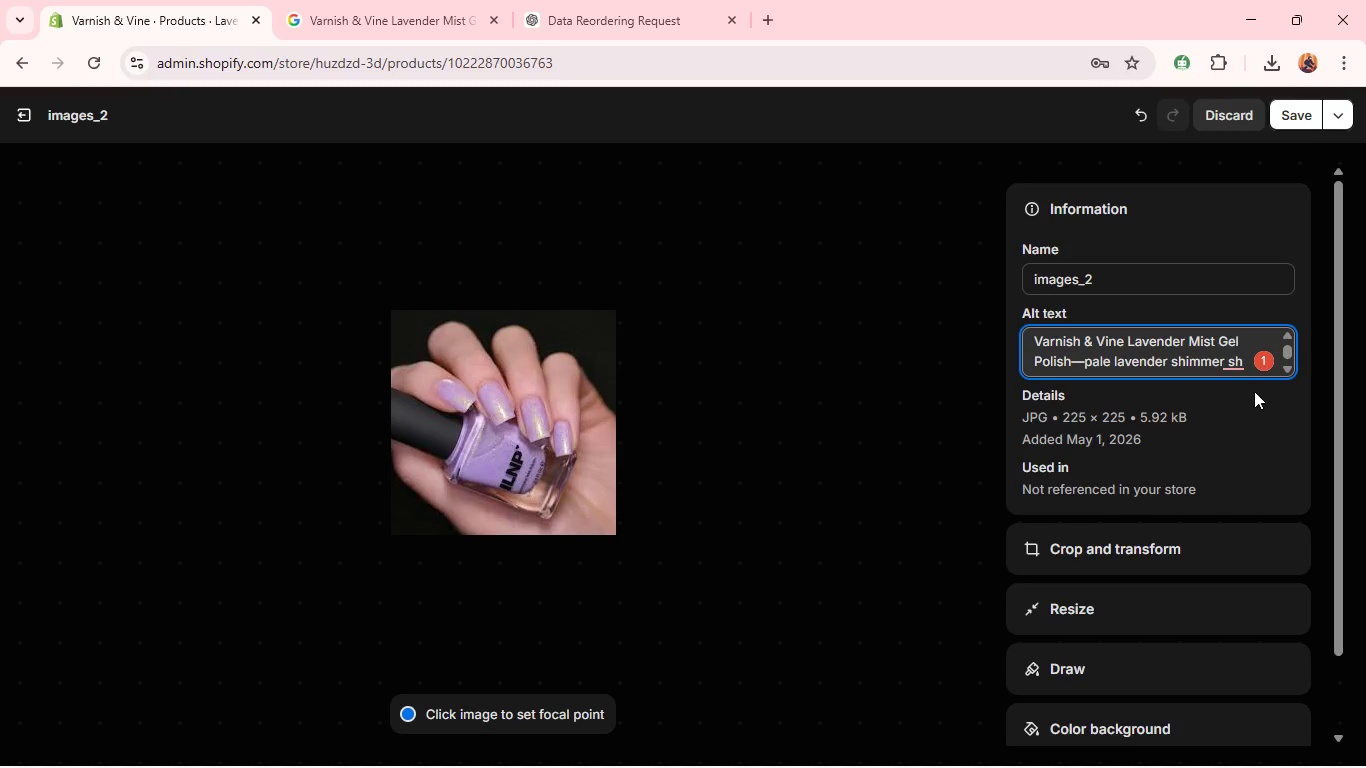 
key(Backspace)
 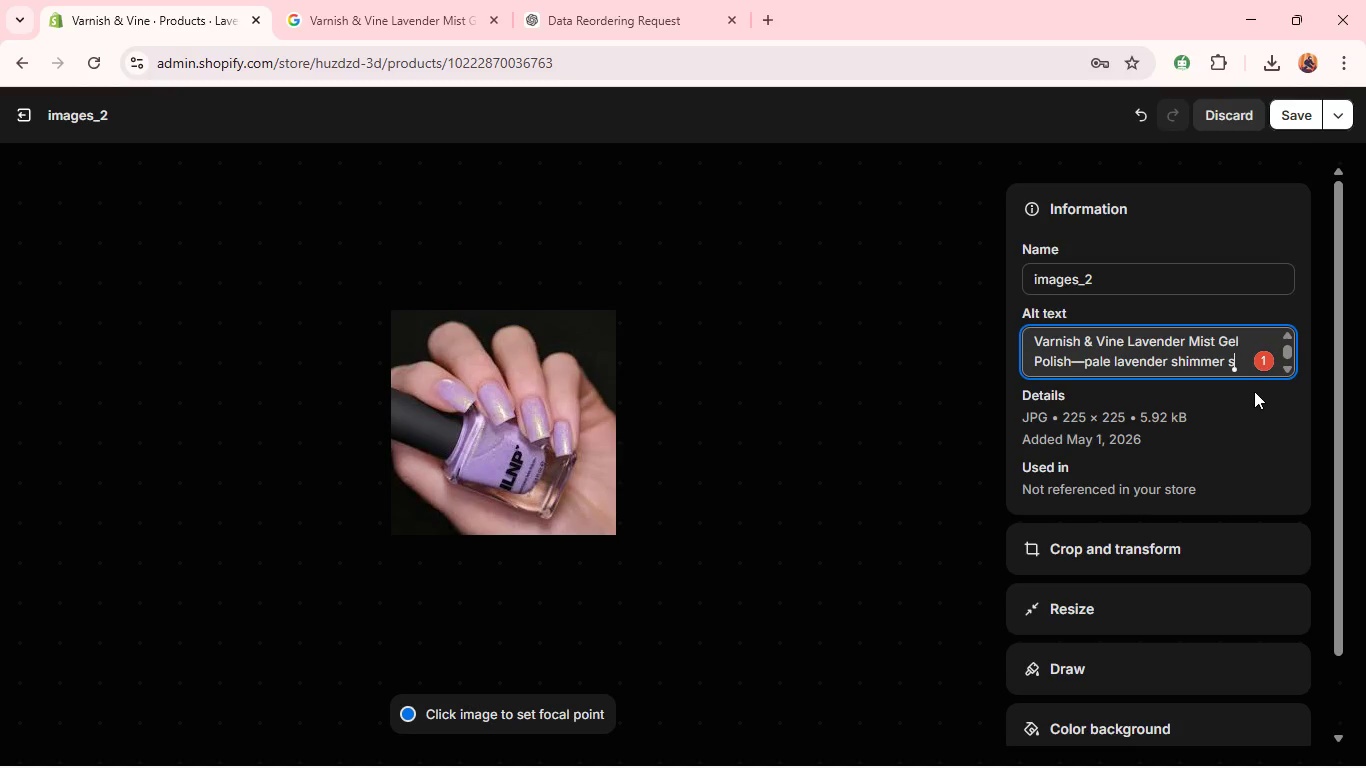 
key(Backspace)
 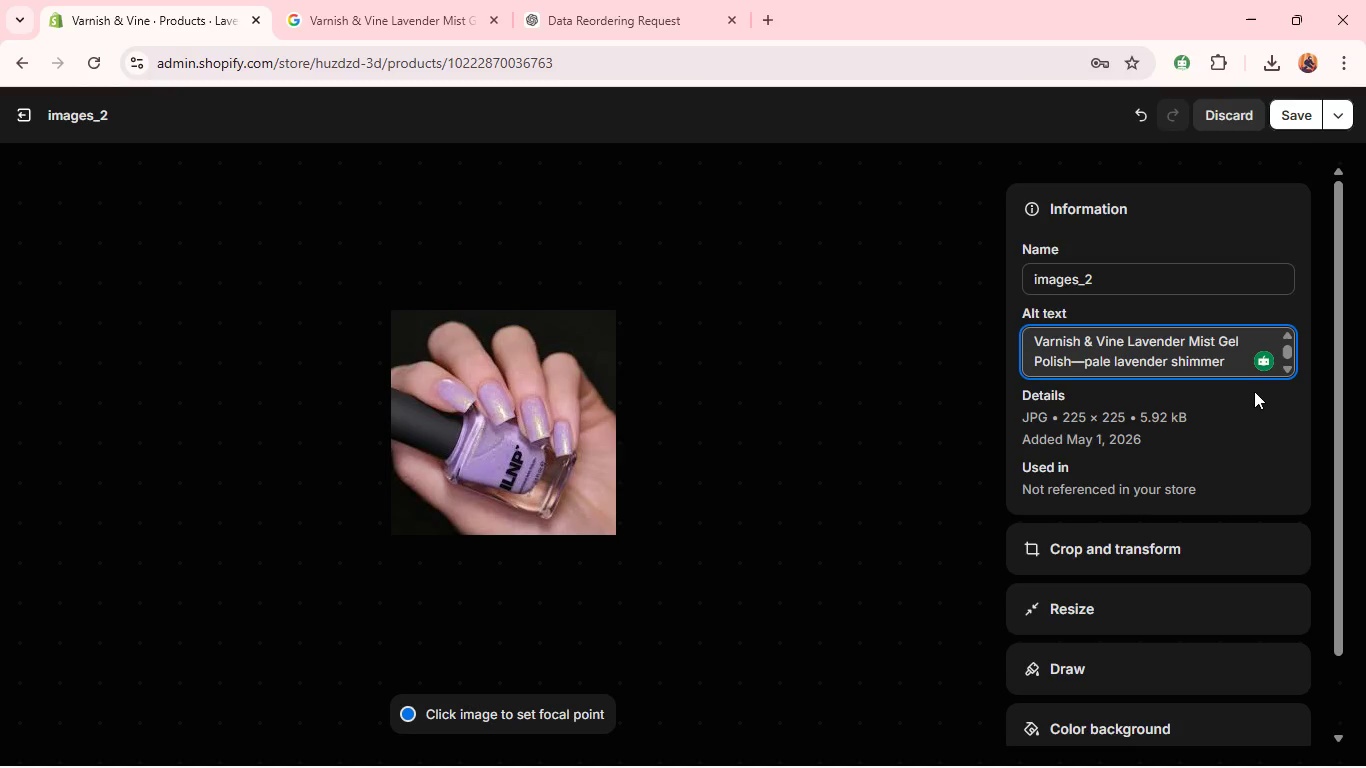 
wait(19.97)
 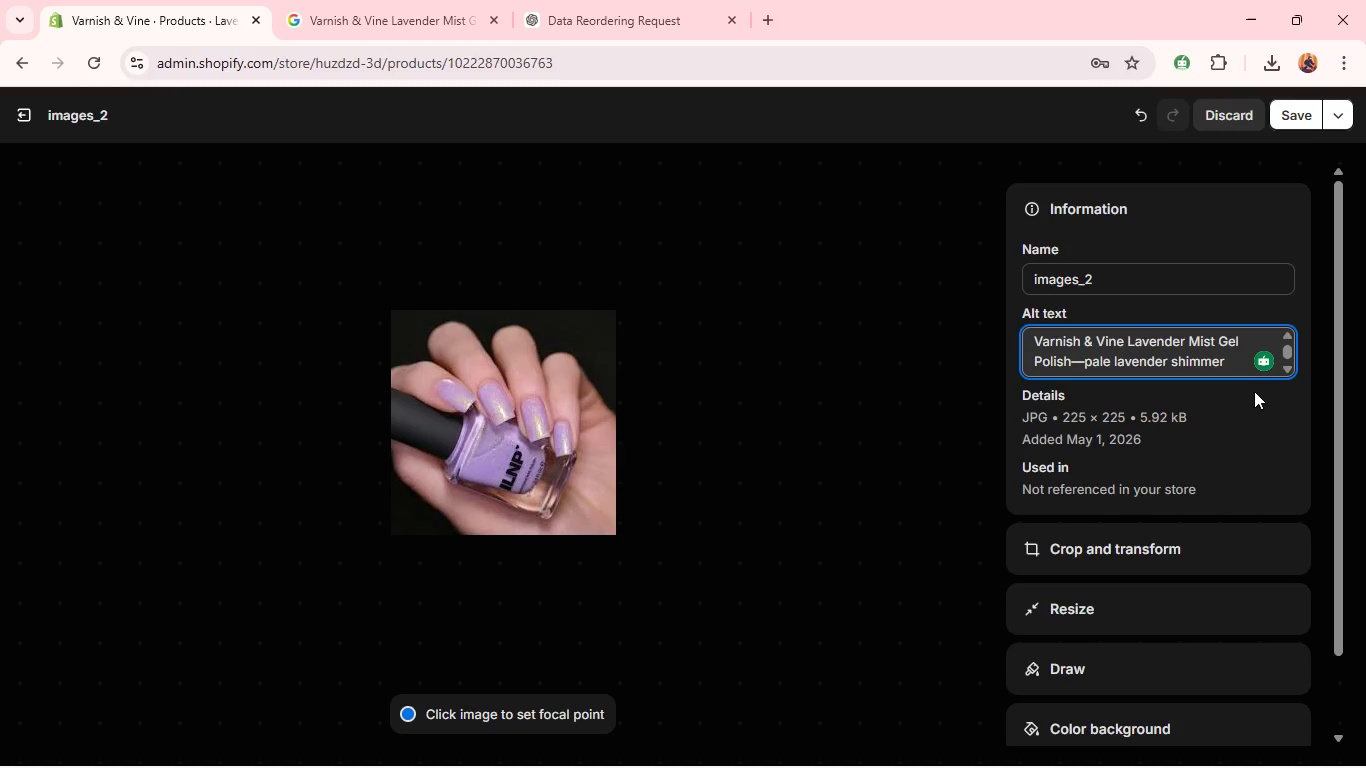 
type(shimmer sah)
key(Backspace)
key(Backspace)
type(hade )
 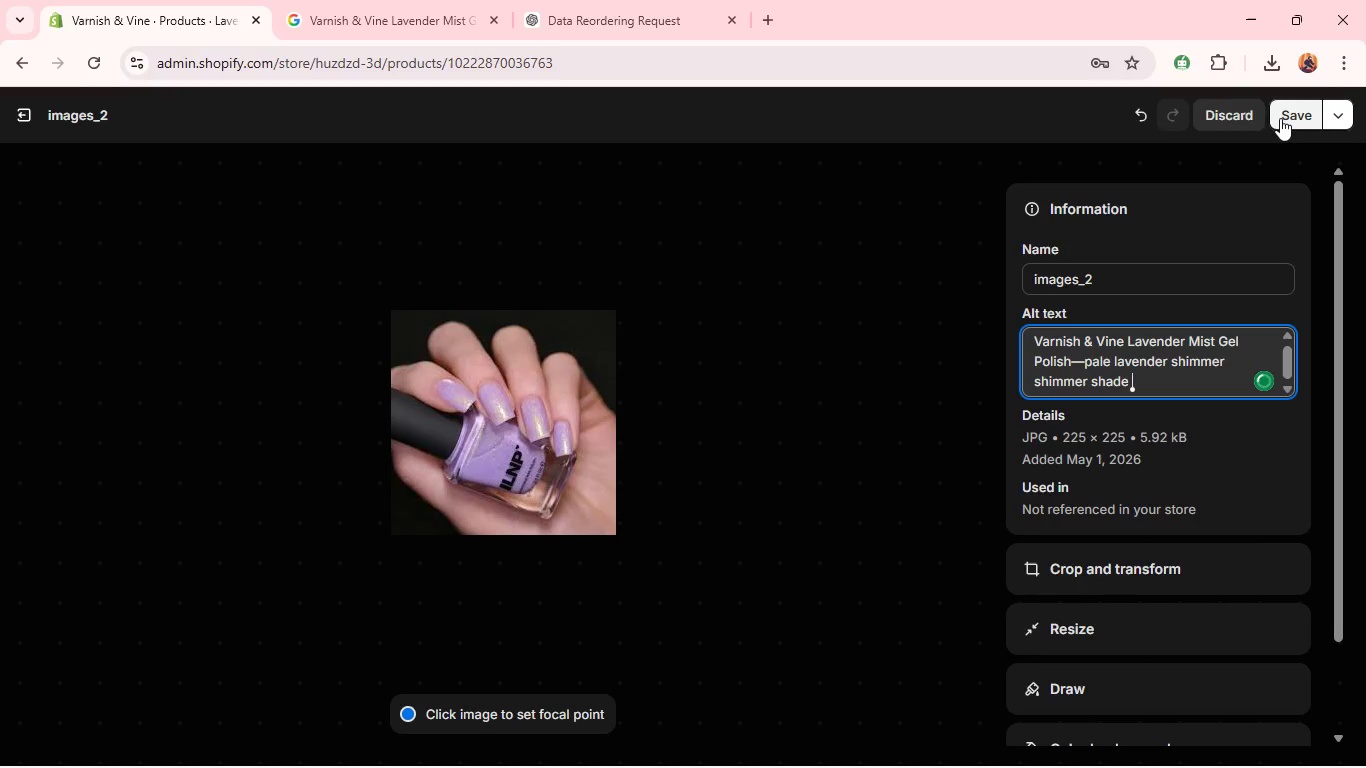 
left_click([1292, 120])
 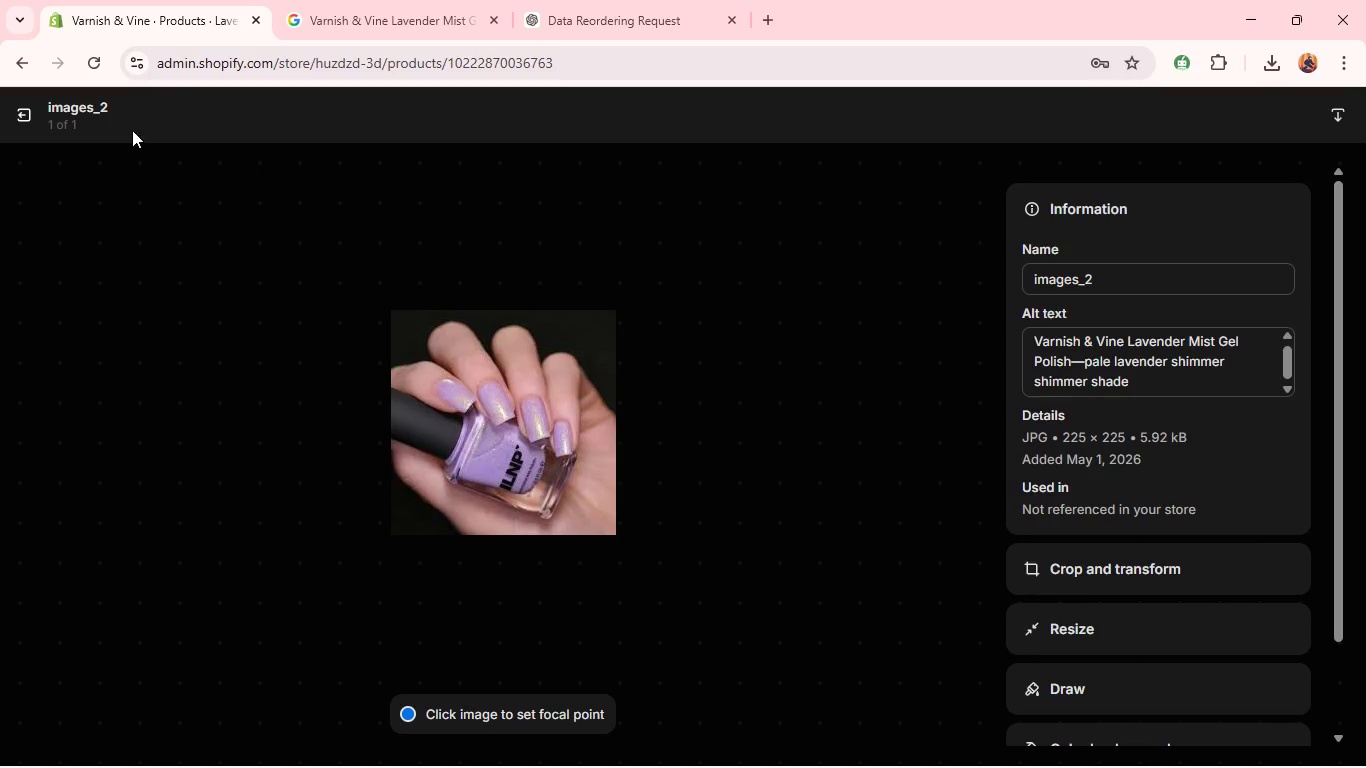 
left_click([28, 114])
 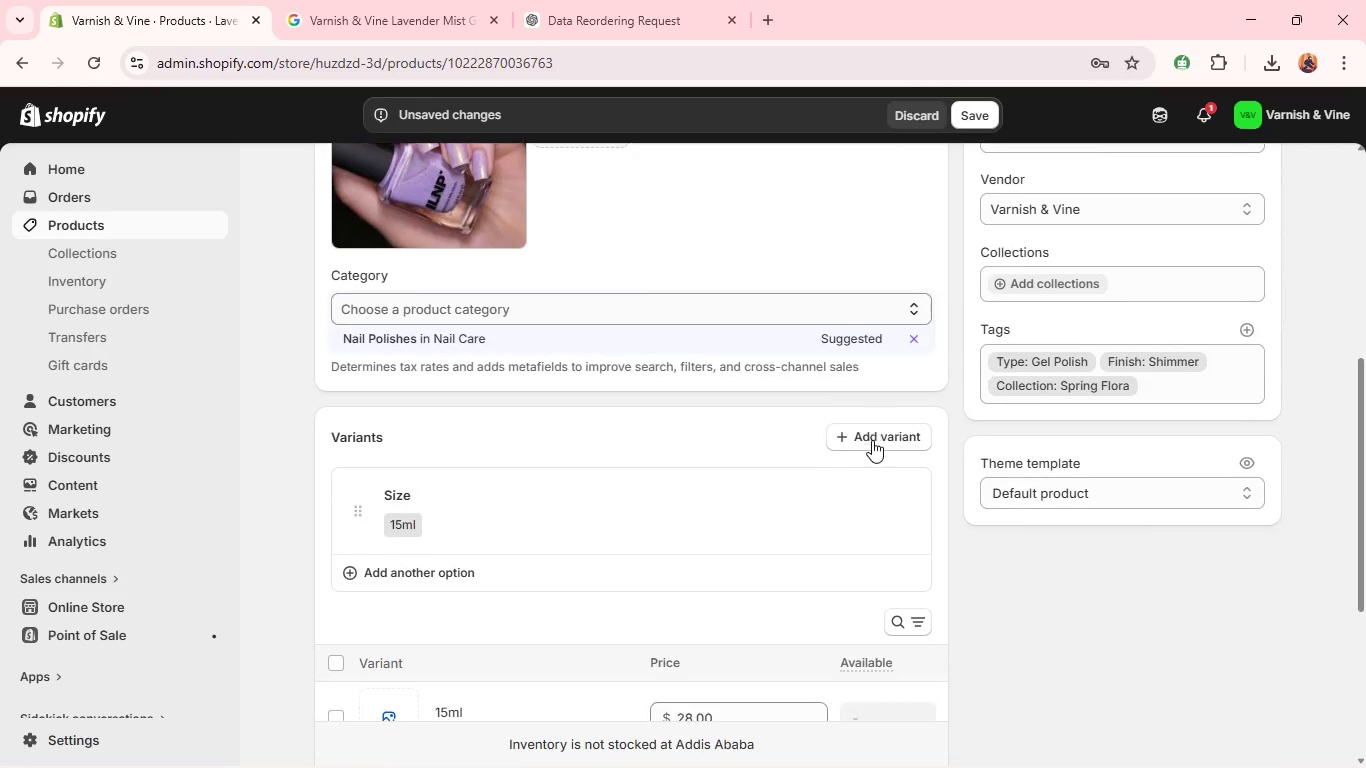 
key(Alt+AltLeft)
 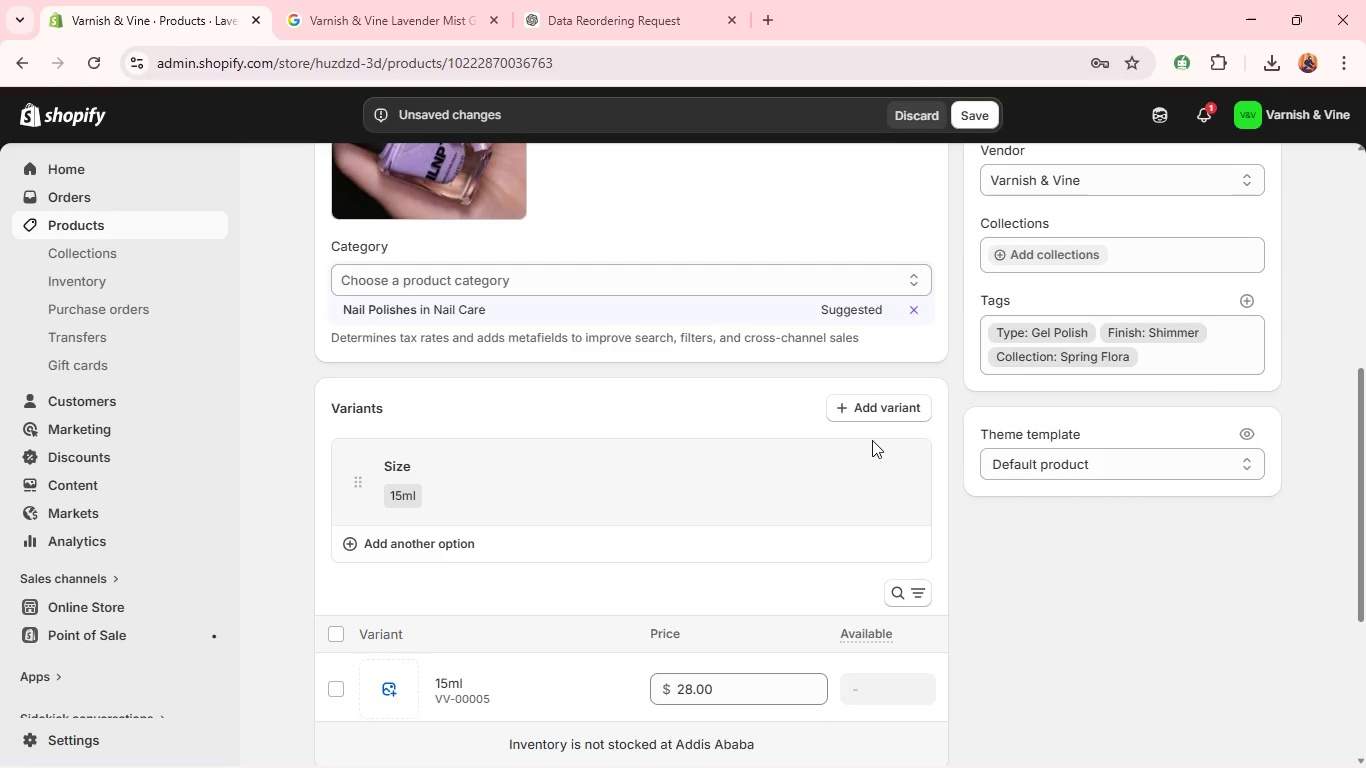 
key(Alt+Tab)